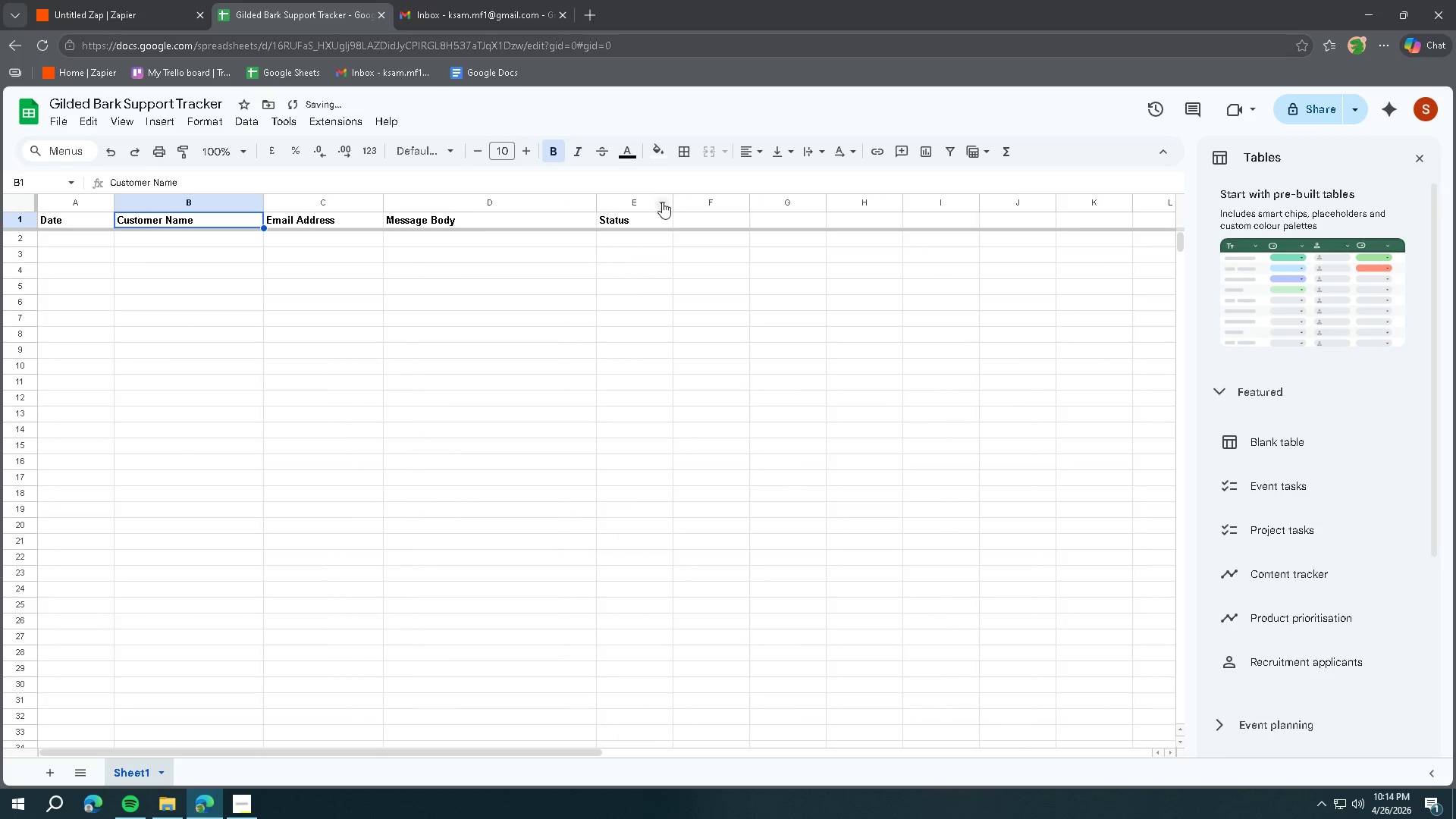 
left_click_drag(start_coordinate=[671, 202], to_coordinate=[719, 201])
 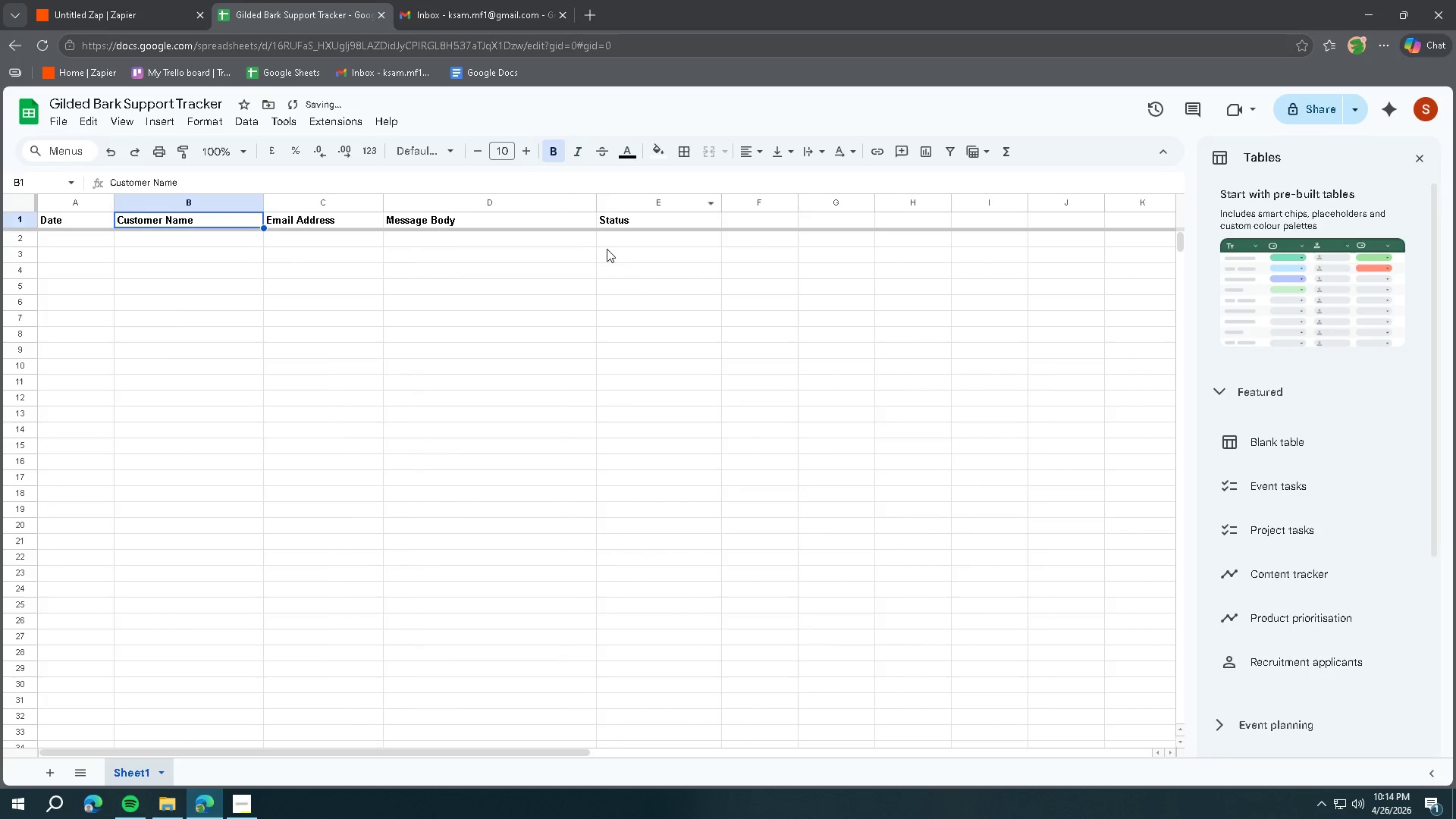 
left_click([607, 249])
 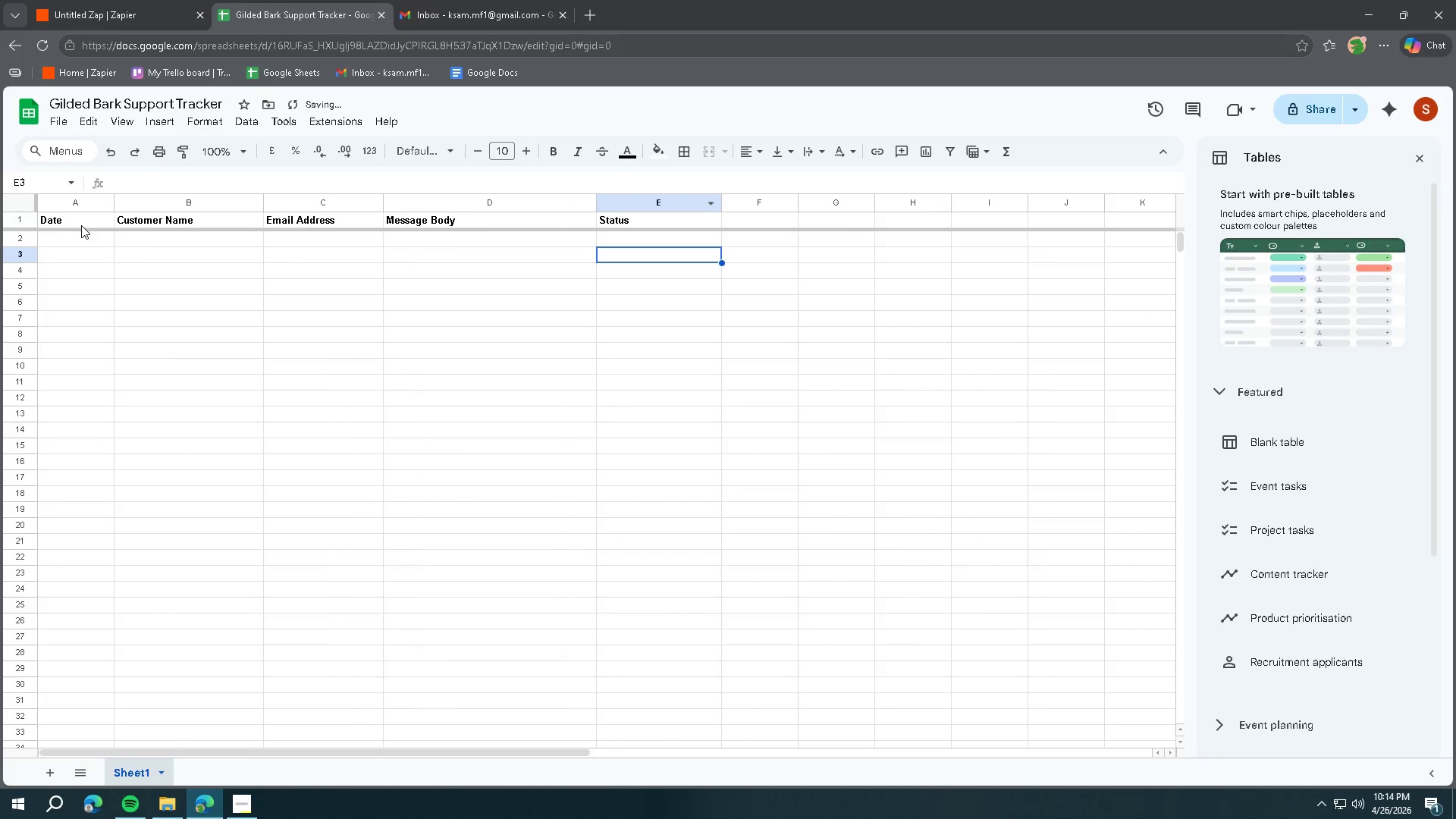 
left_click([64, 221])
 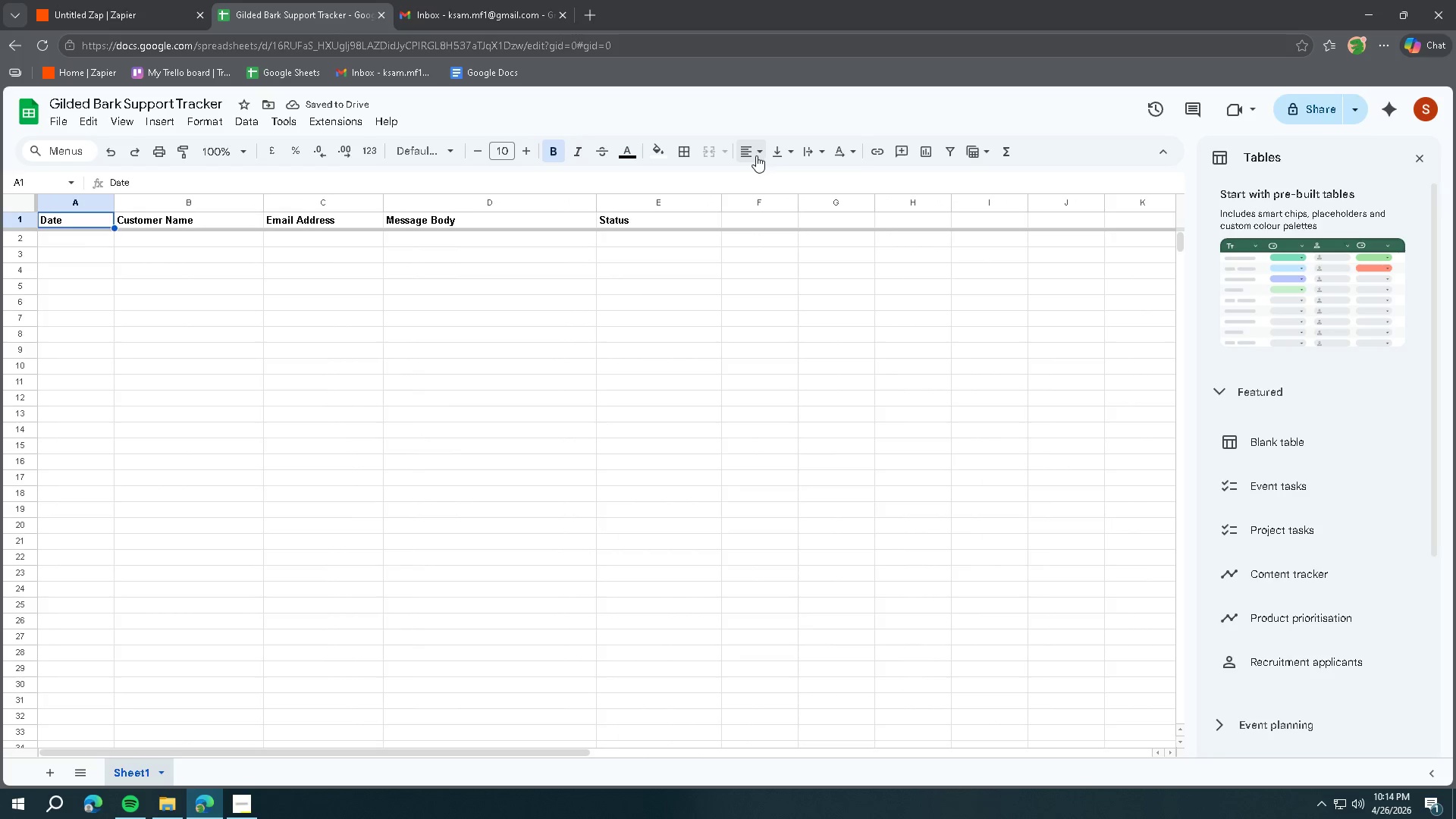 
left_click([760, 155])
 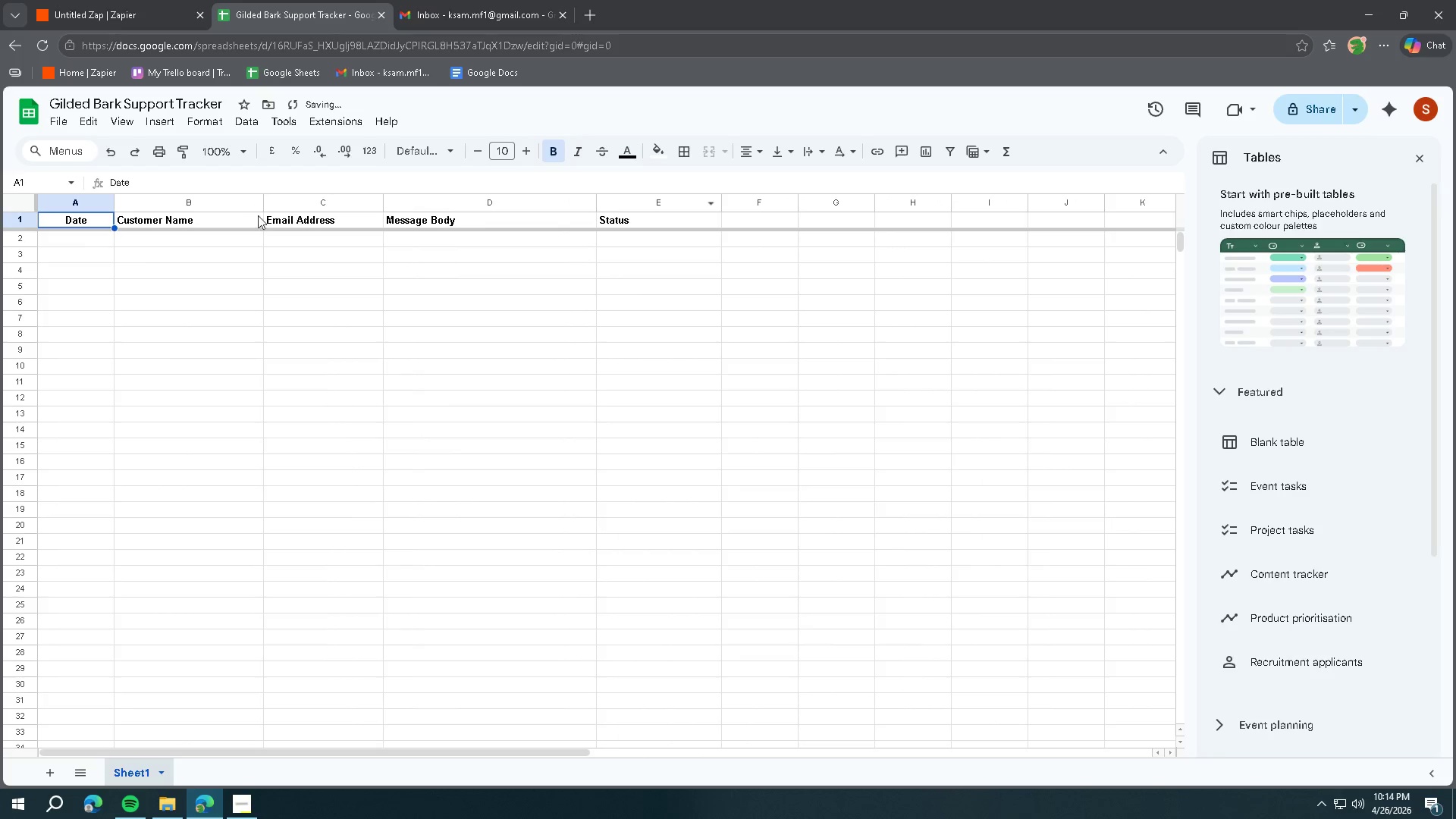 
triple_click([237, 215])
 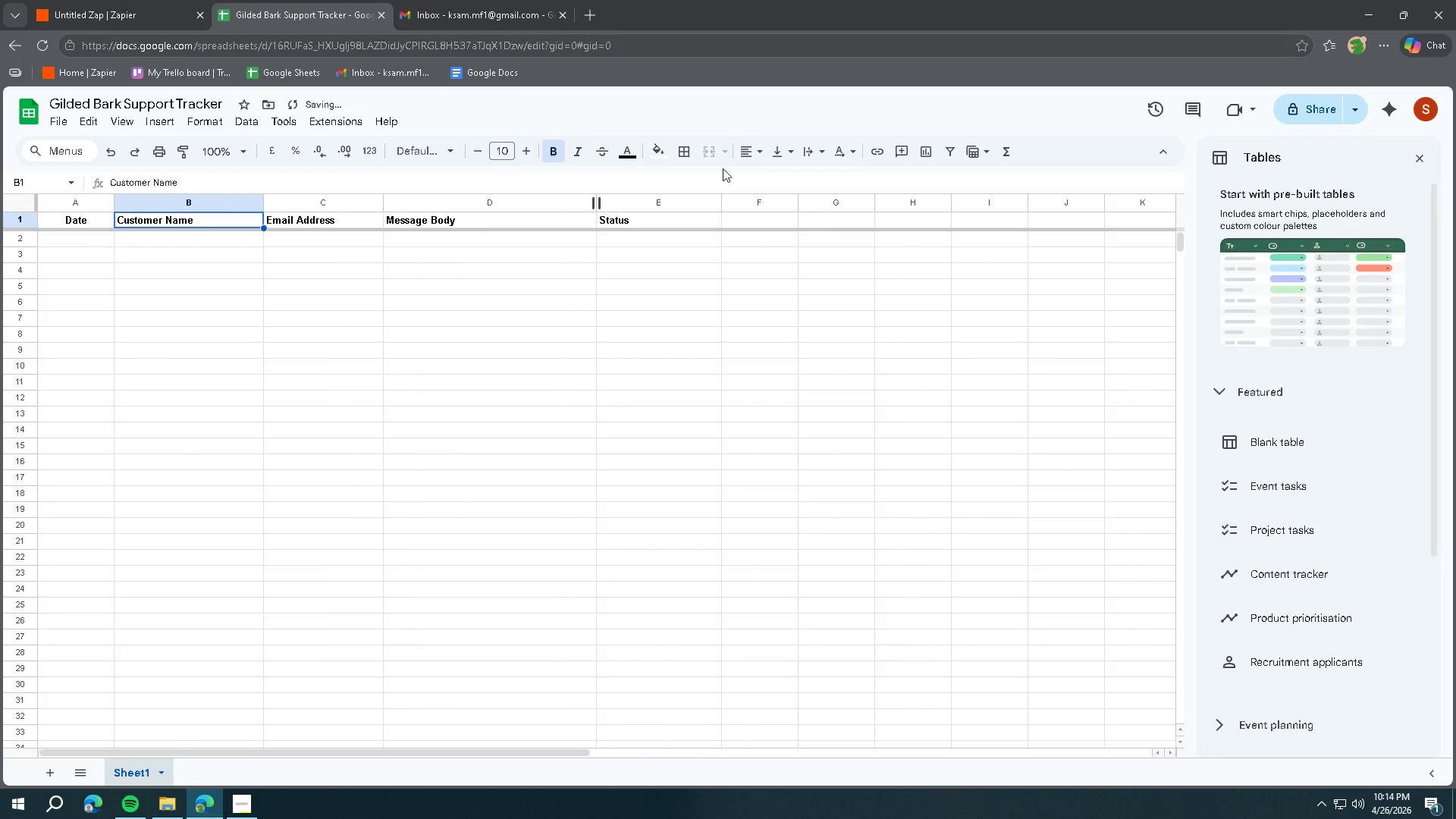 
left_click([748, 158])
 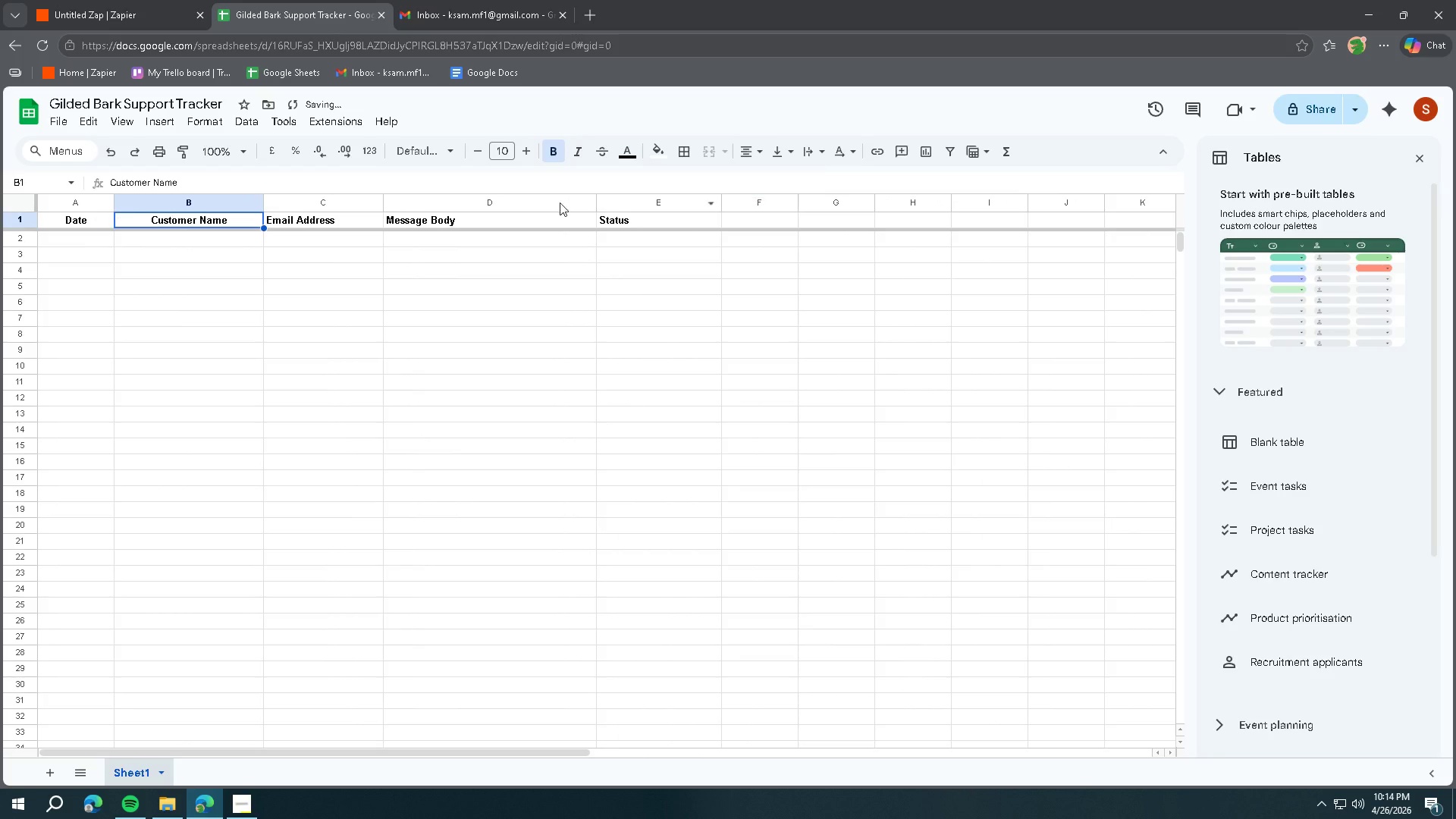 
double_click([325, 219])
 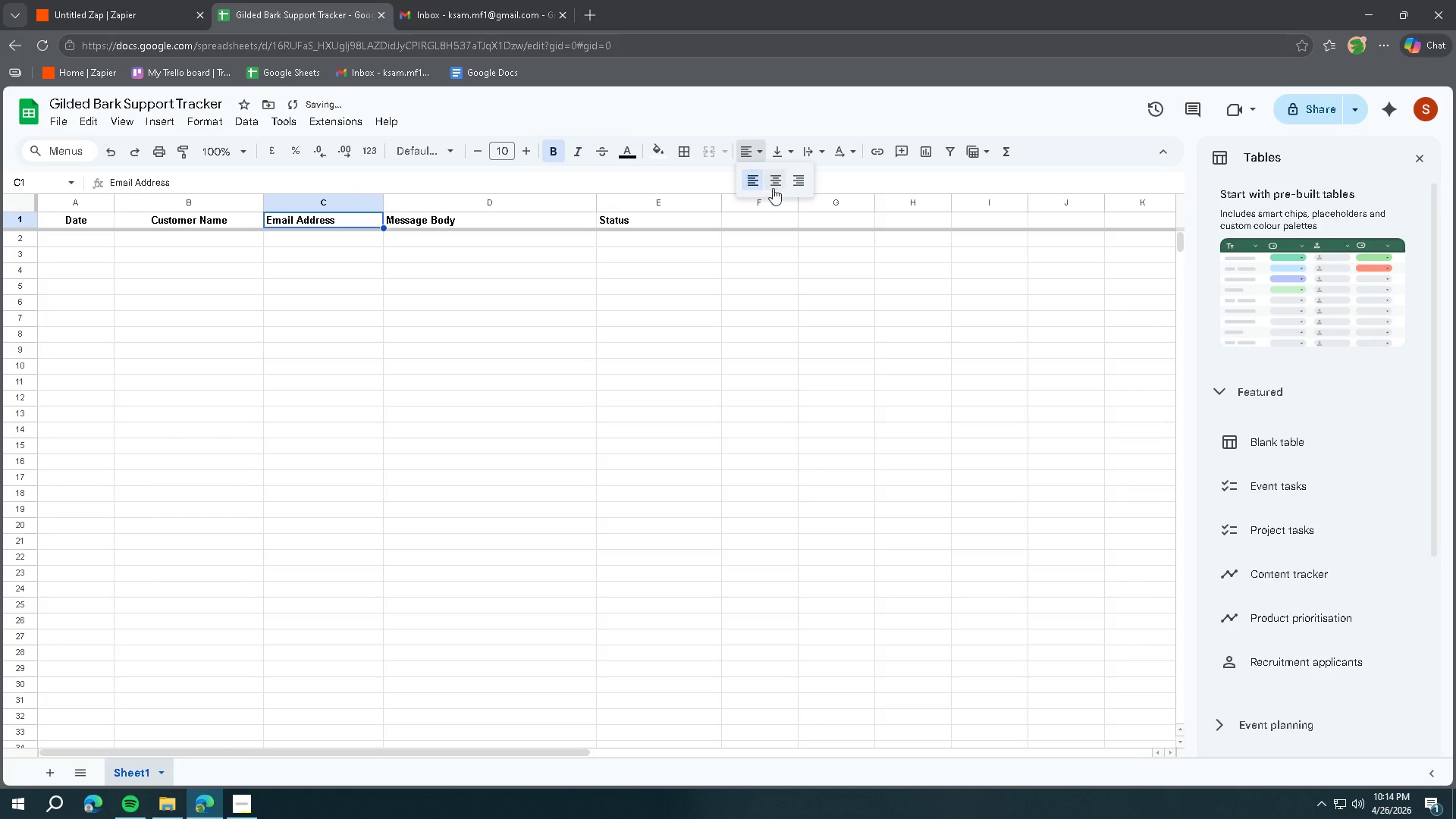 
double_click([781, 180])
 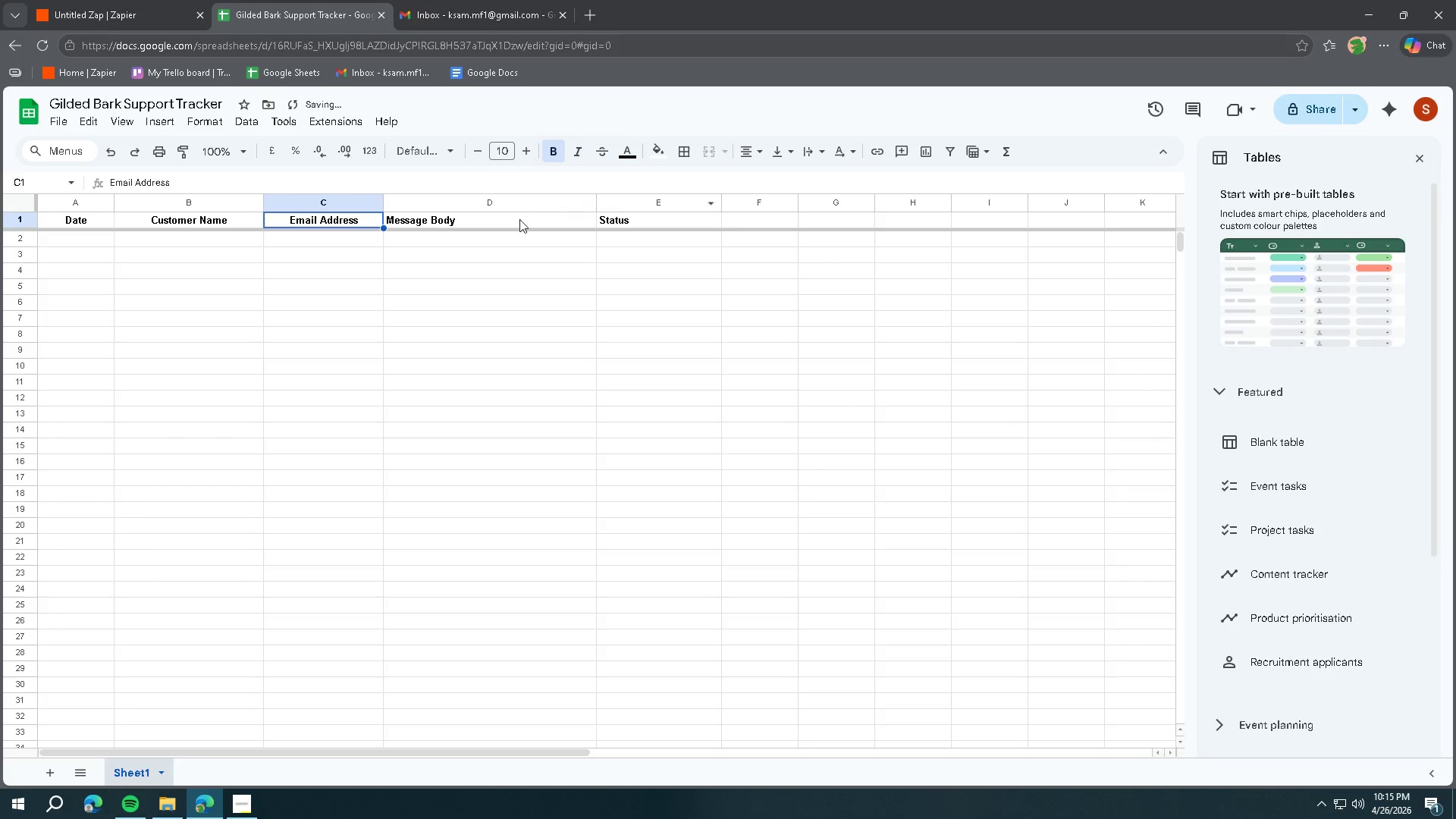 
triple_click([513, 221])
 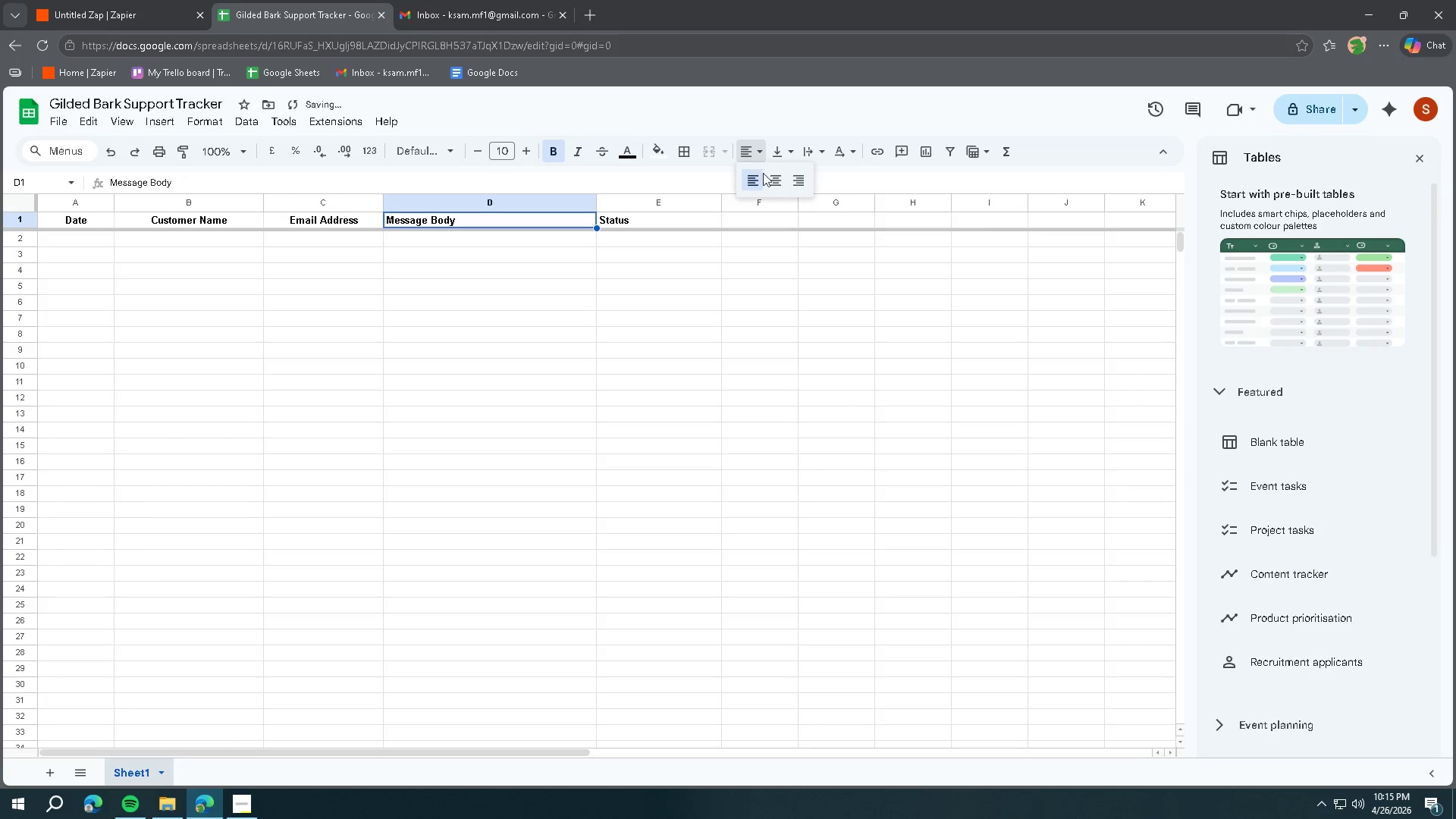 
double_click([780, 183])
 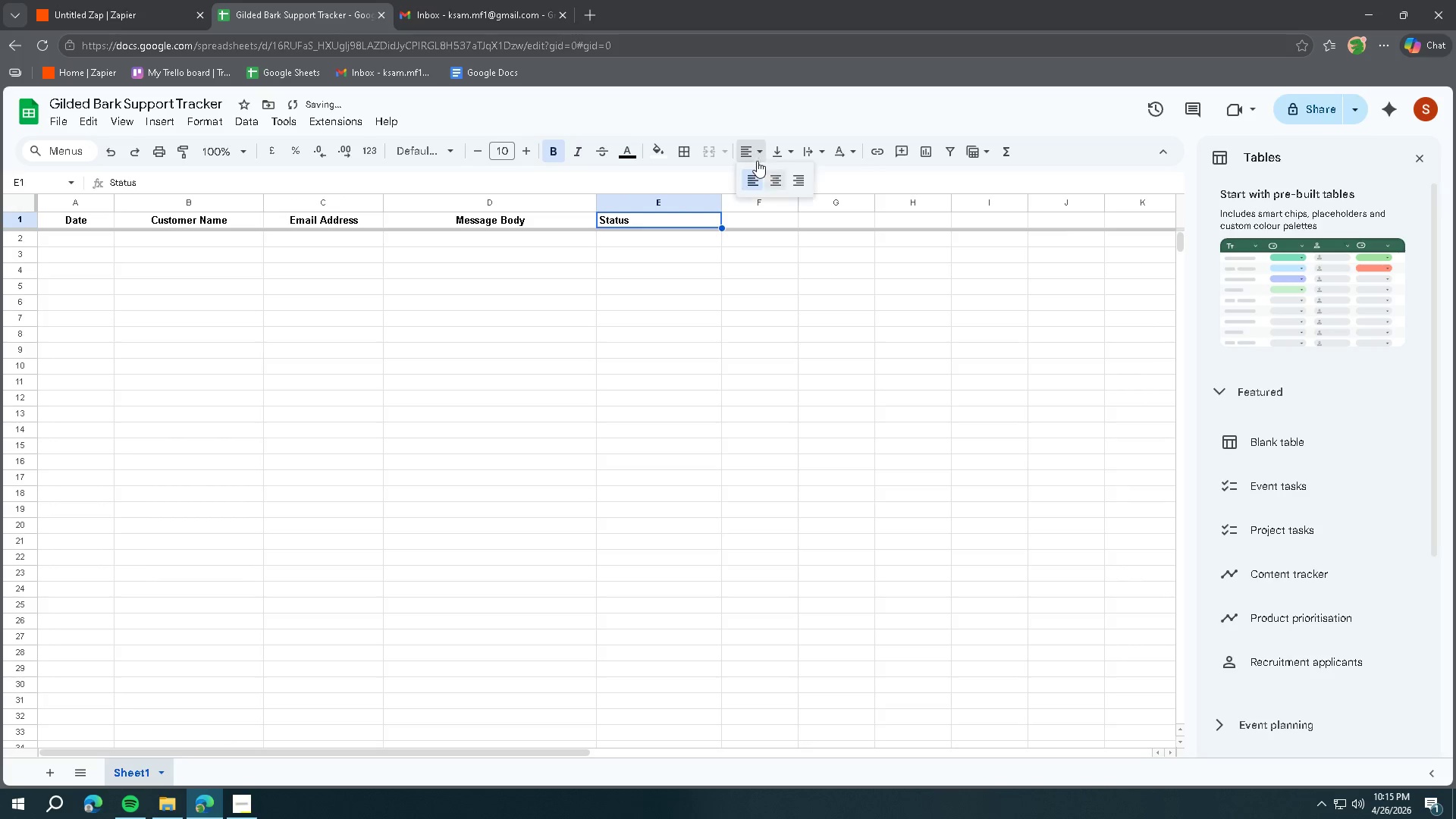 
double_click([784, 177])
 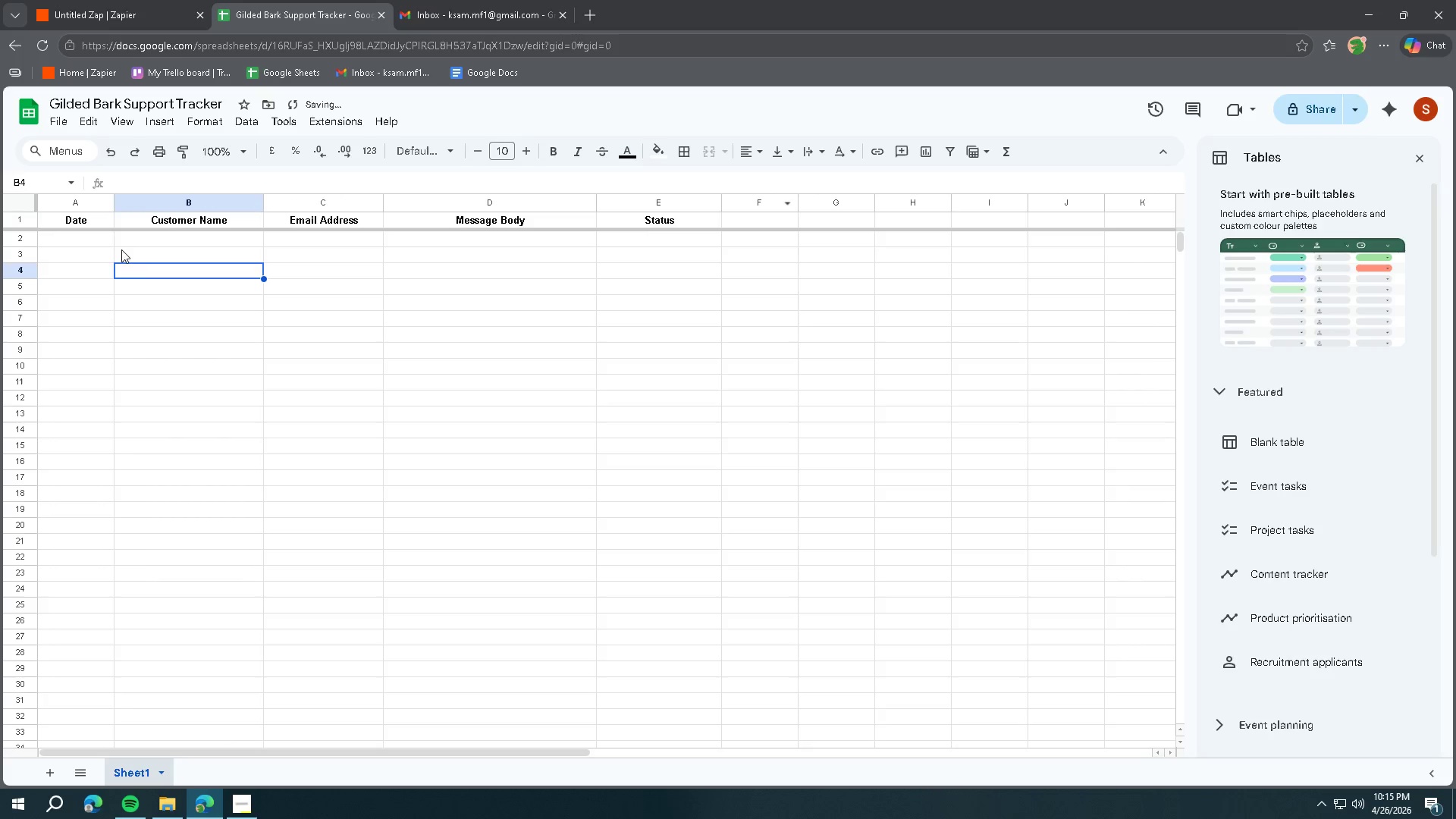 
double_click([111, 244])
 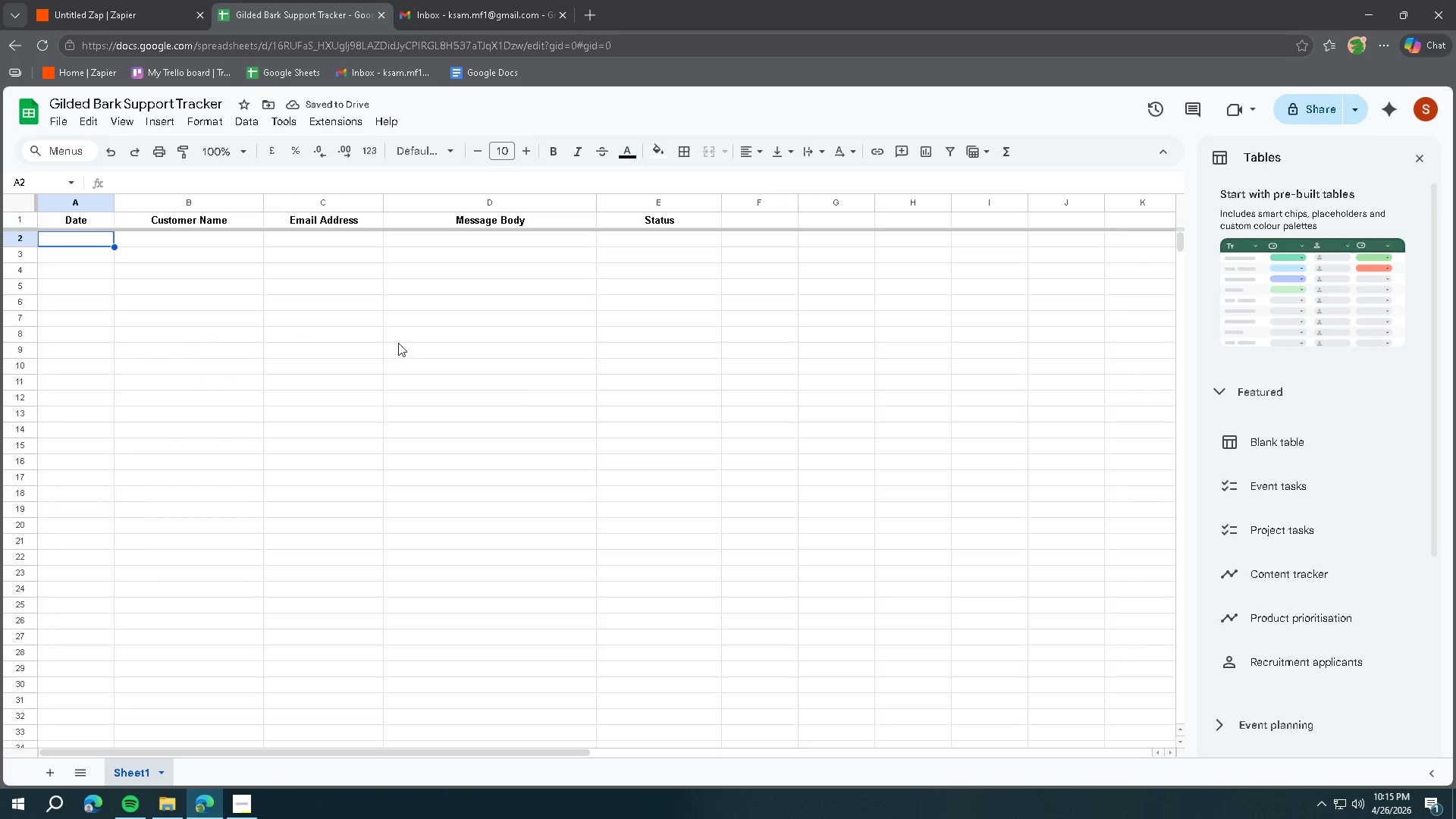 
wait(5.41)
 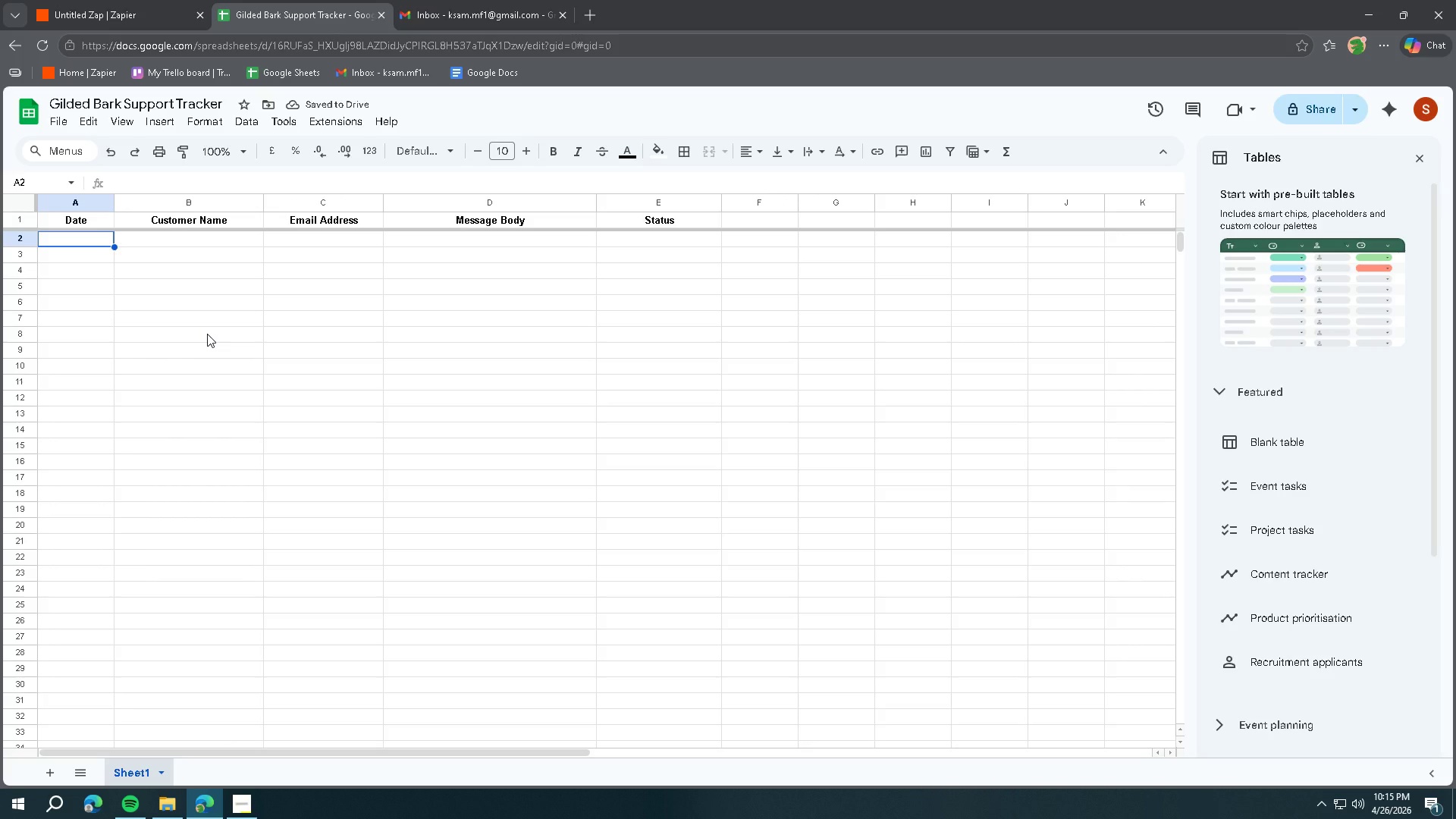 
left_click([135, 19])
 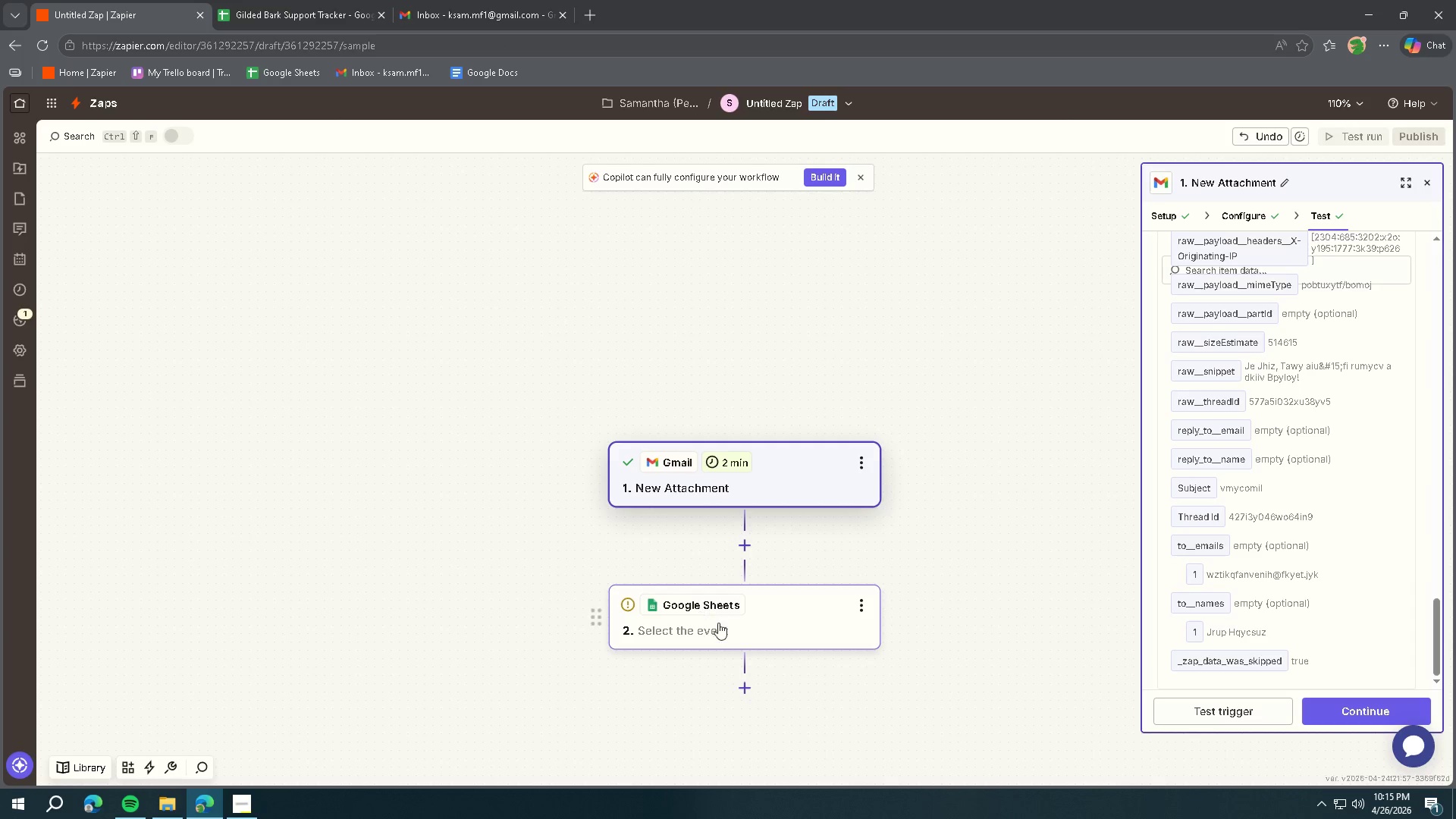 
left_click([734, 607])
 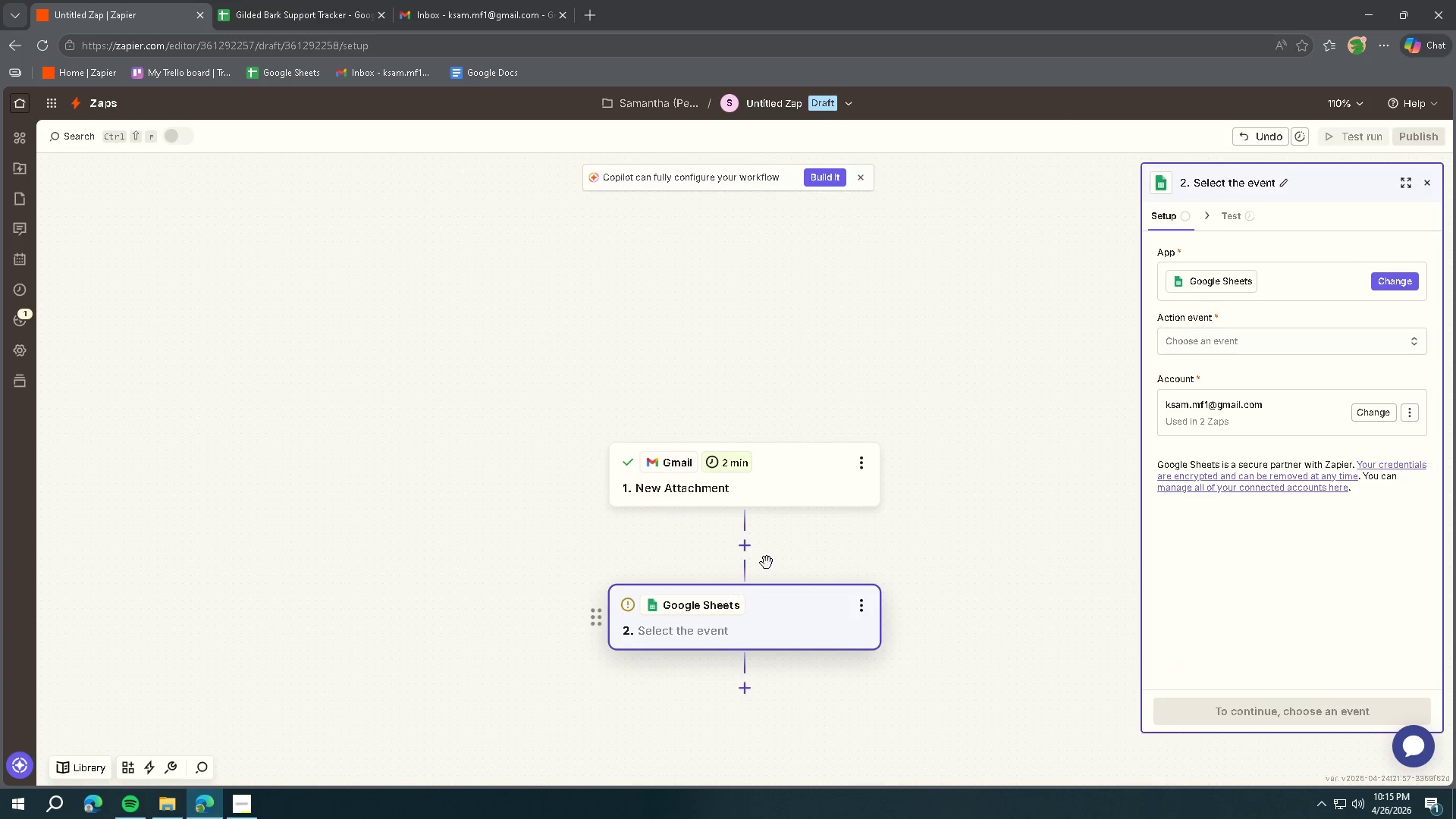 
left_click([1195, 351])
 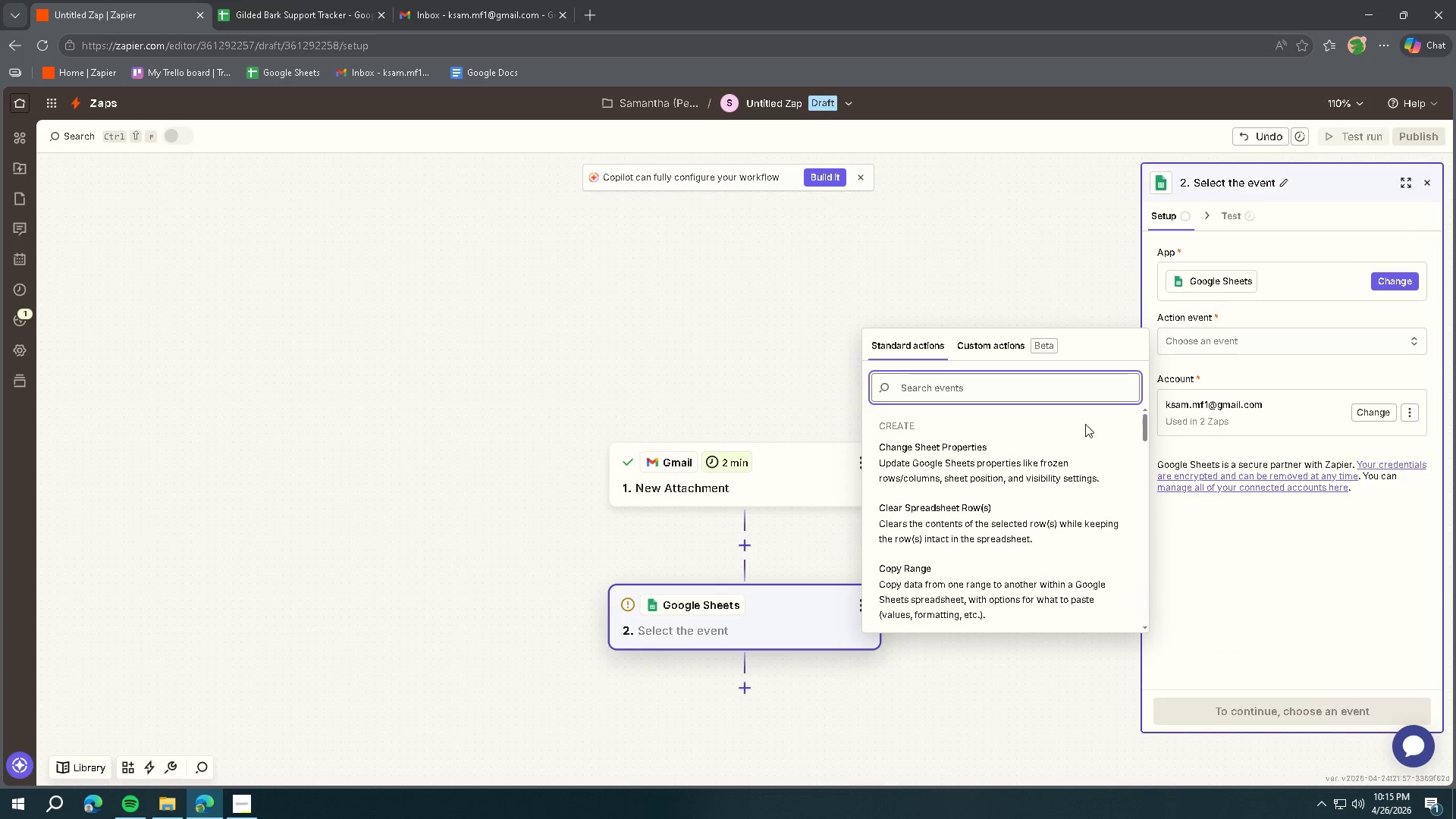 
scroll: coordinate [1012, 535], scroll_direction: down, amount: 6.0
 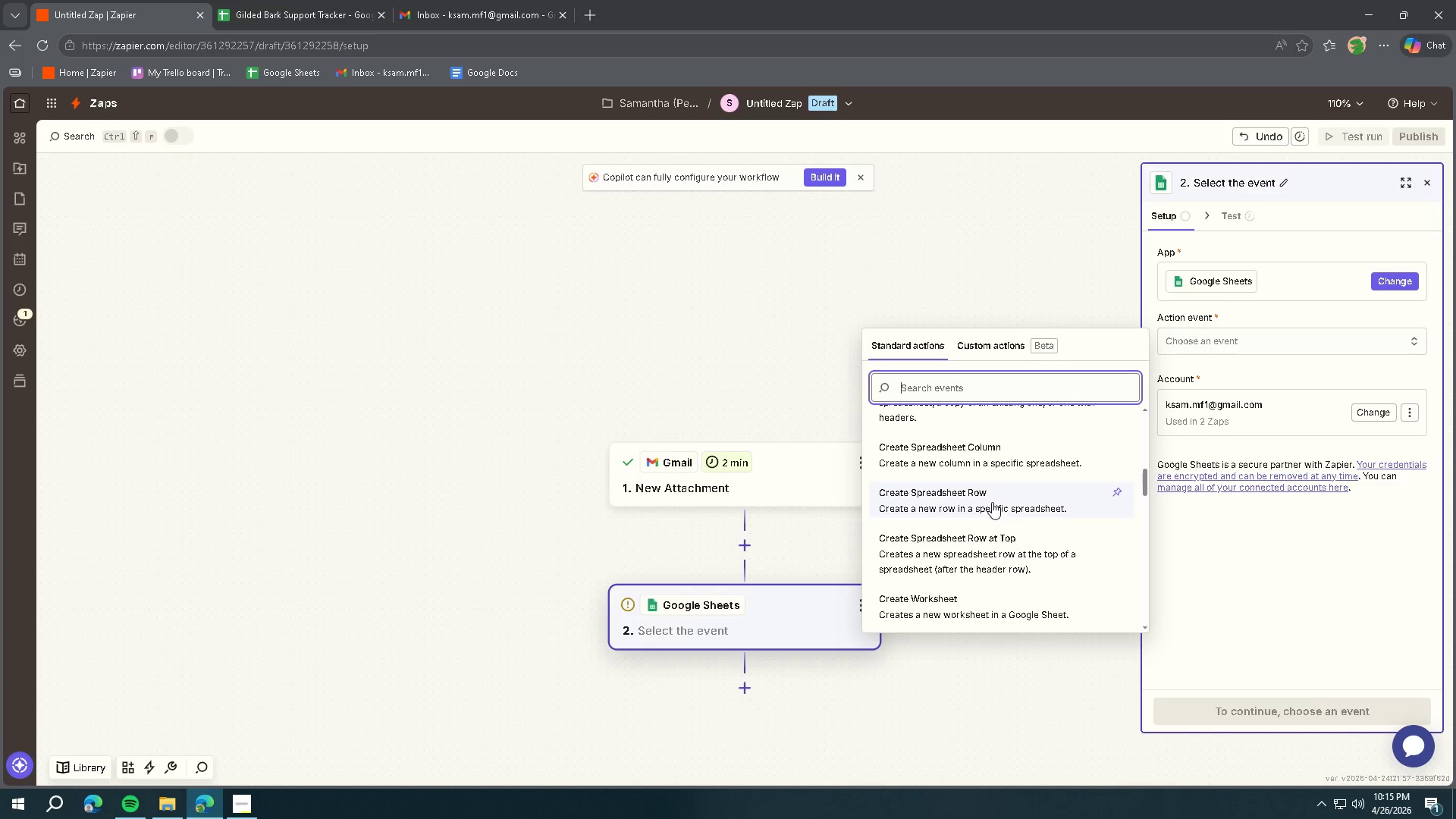 
left_click([983, 497])
 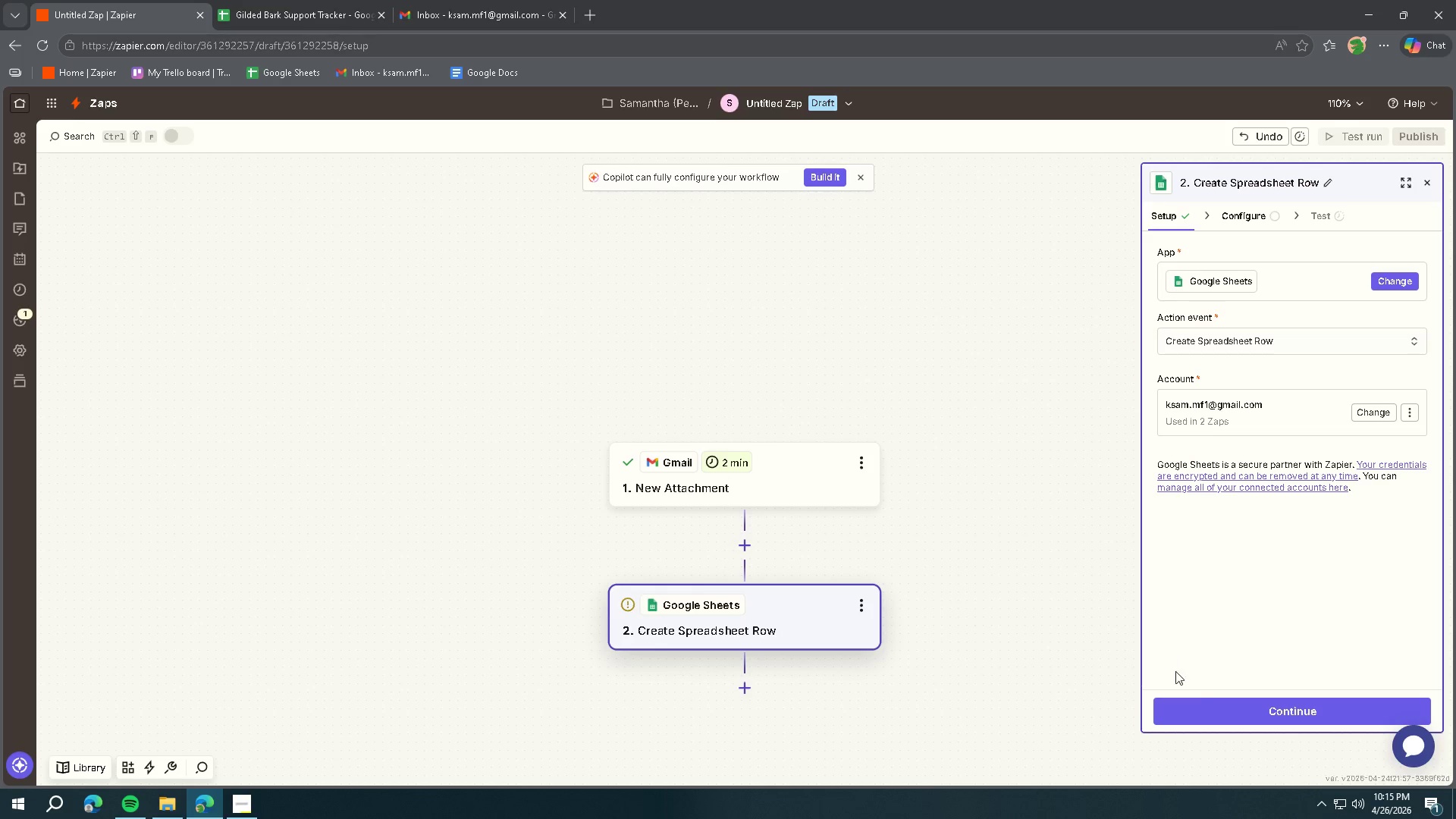 
left_click([1260, 701])
 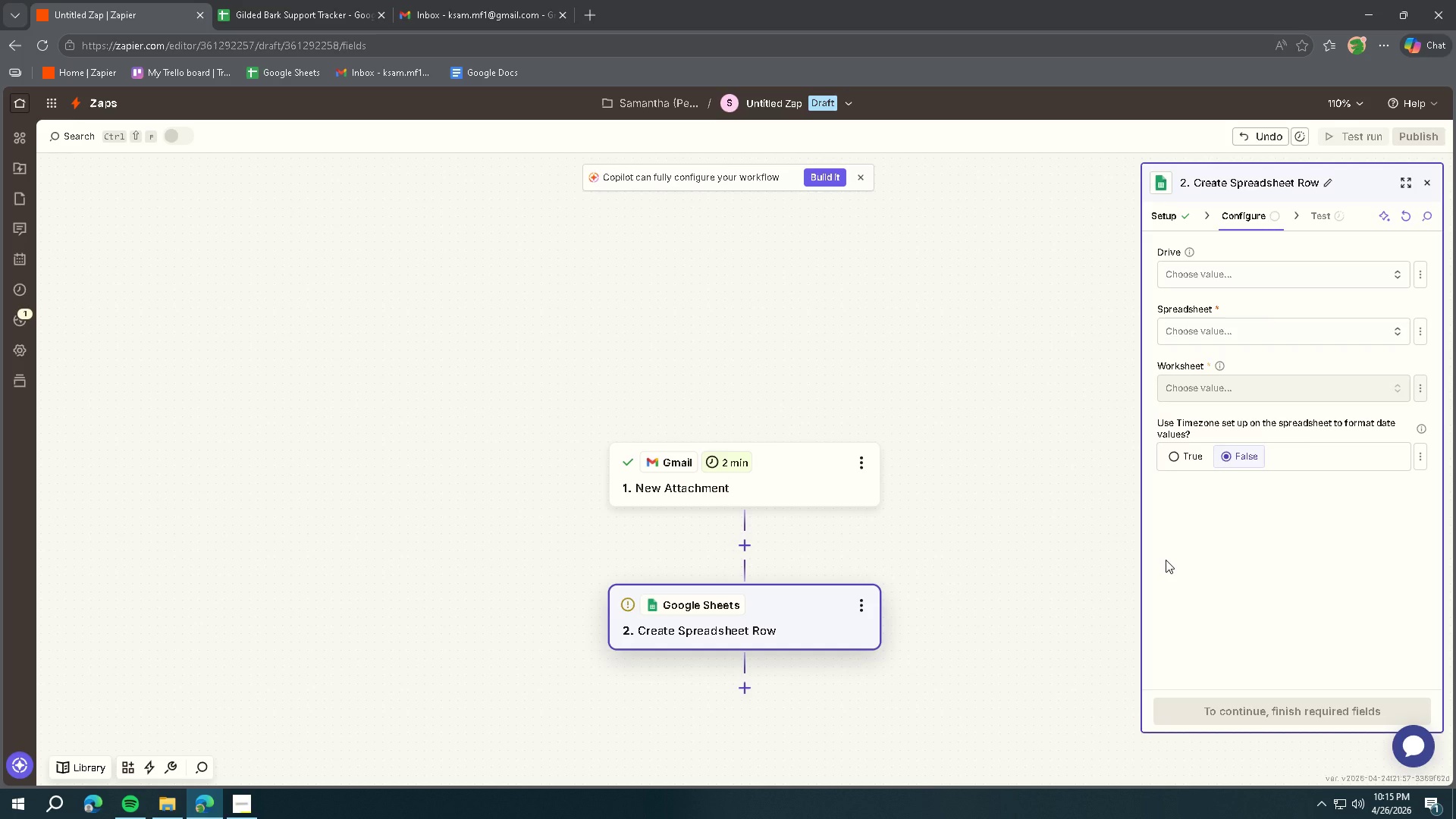 
wait(27.38)
 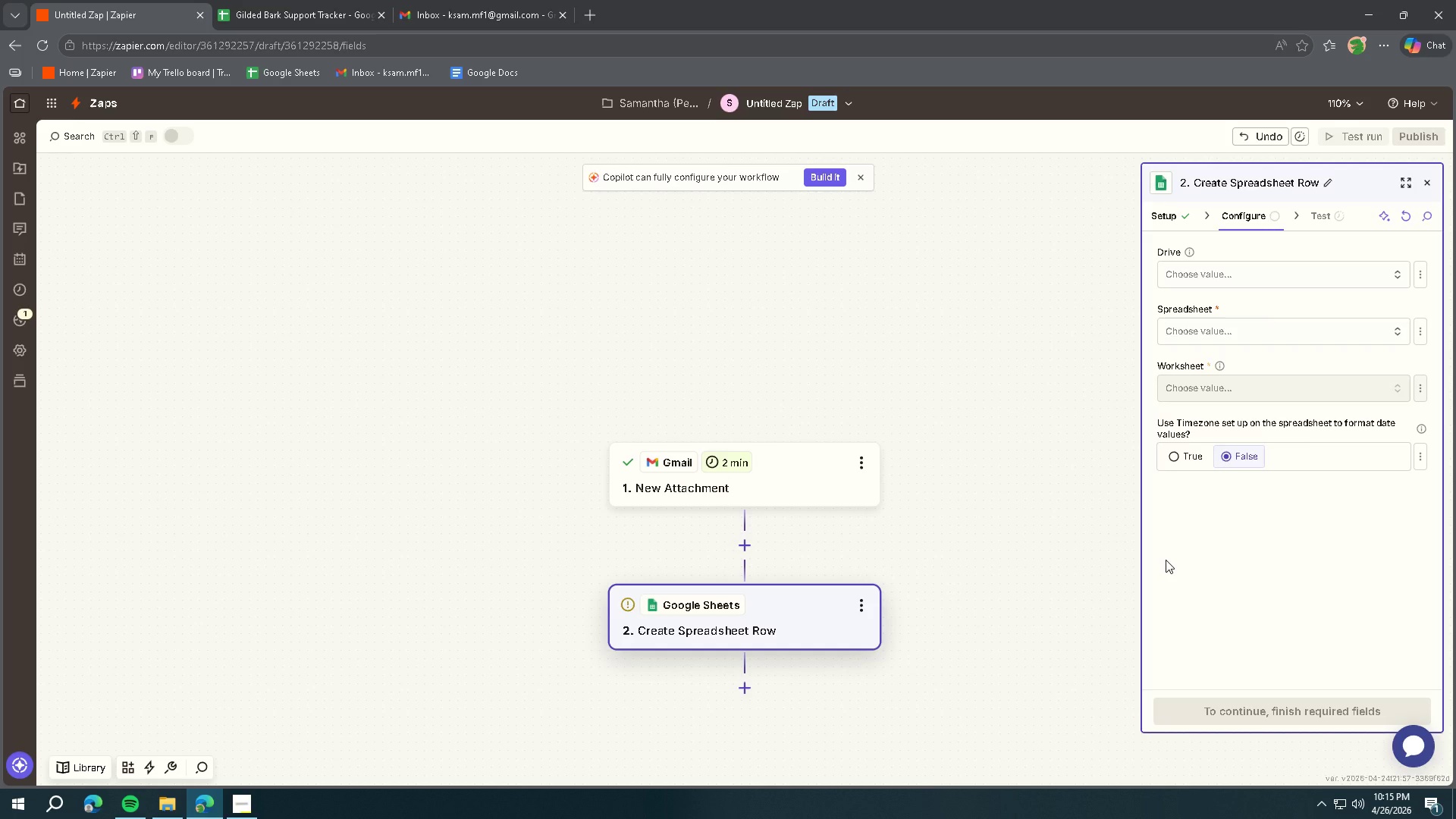 
left_click([977, 323])
 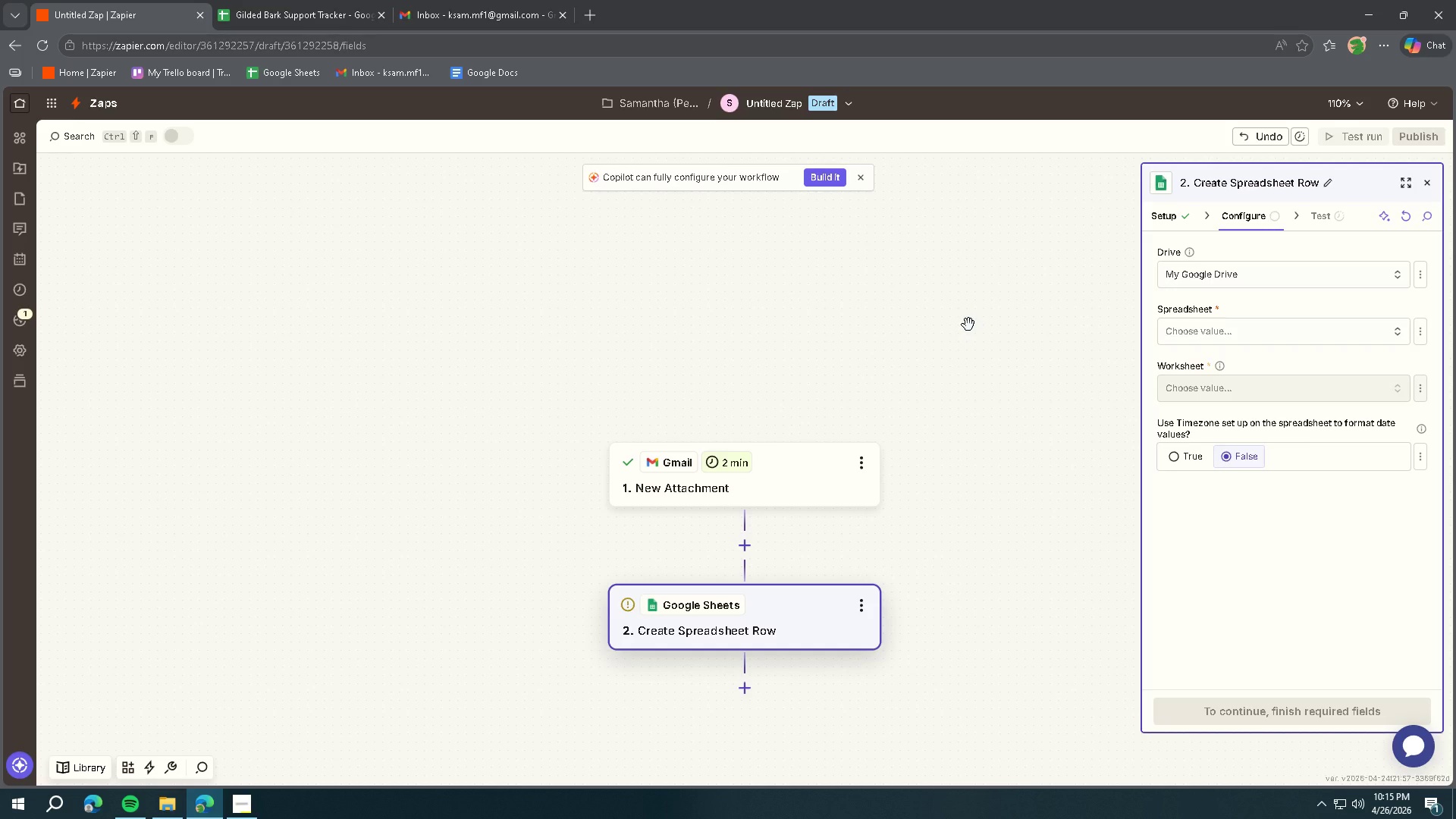 
left_click([1172, 342])
 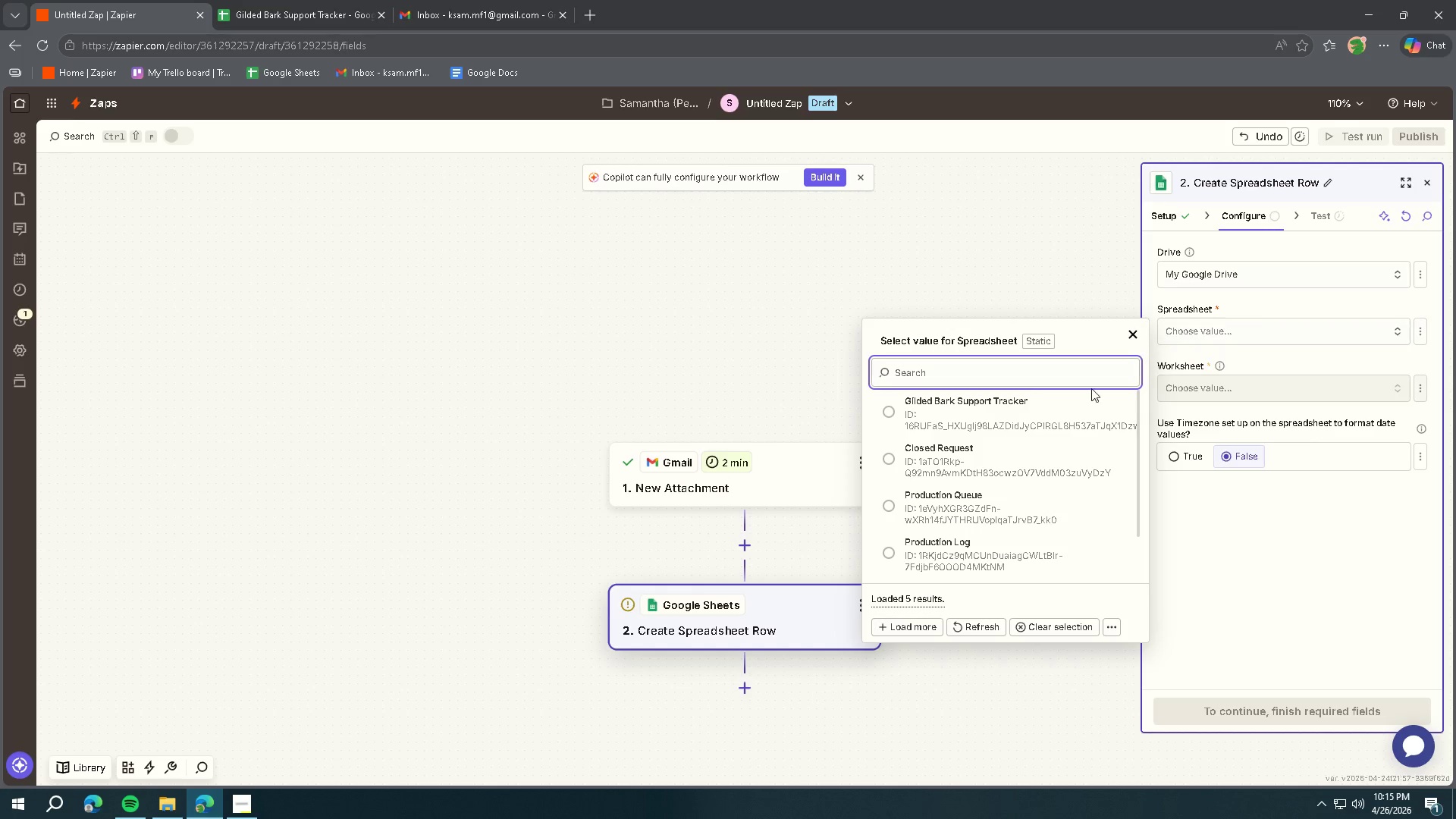 
left_click([1014, 397])
 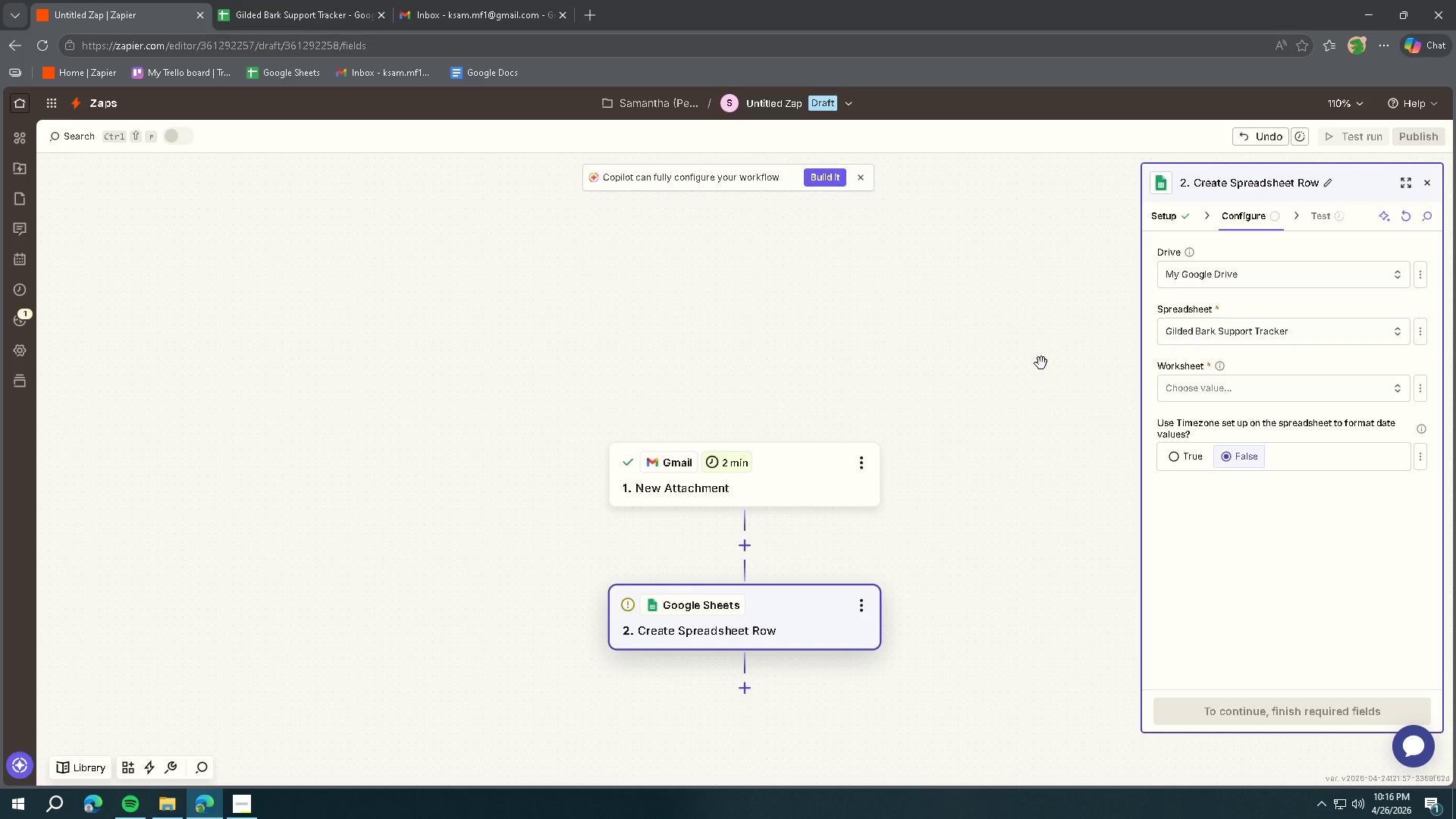 
wait(13.77)
 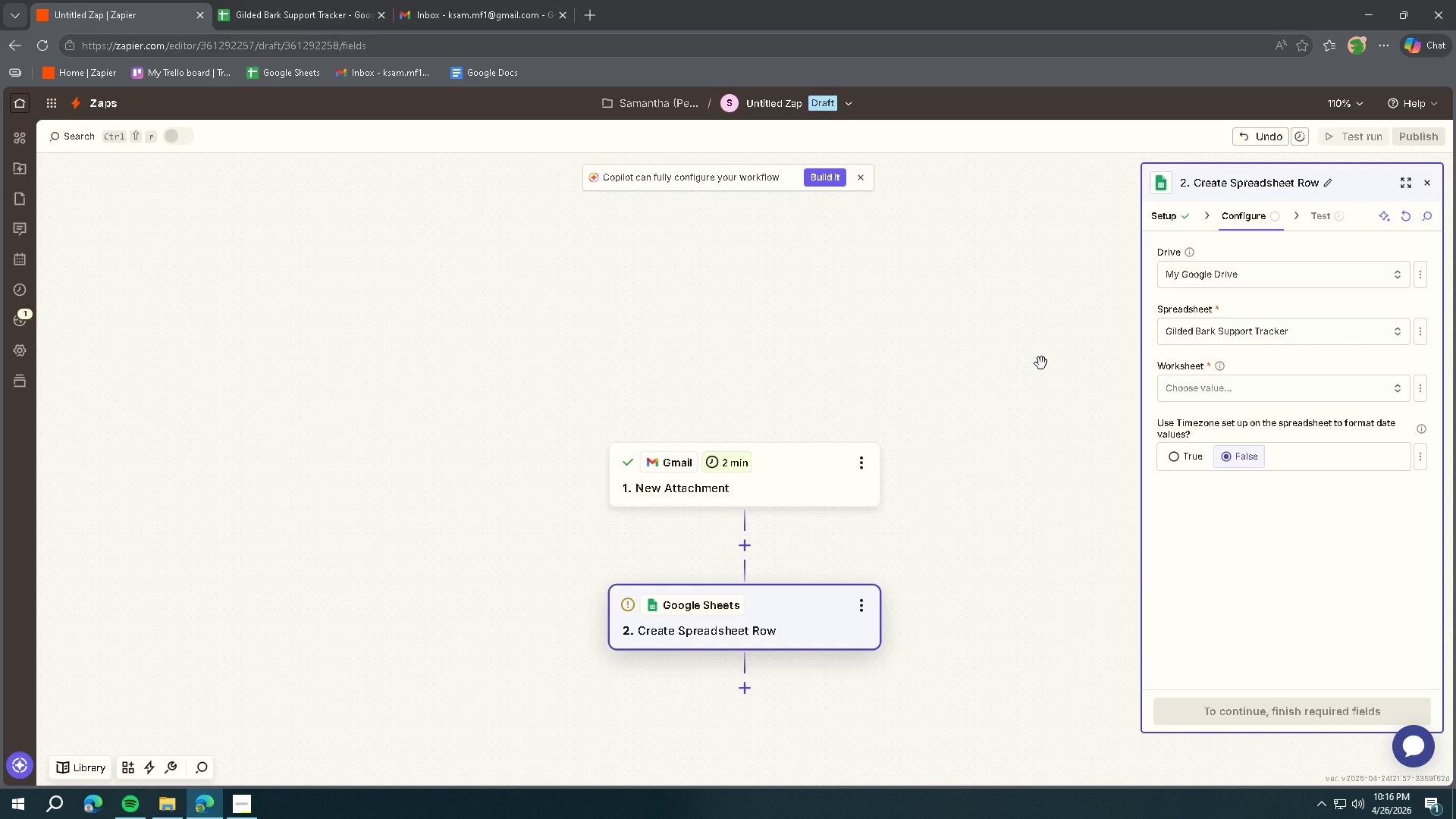 
left_click([1210, 382])
 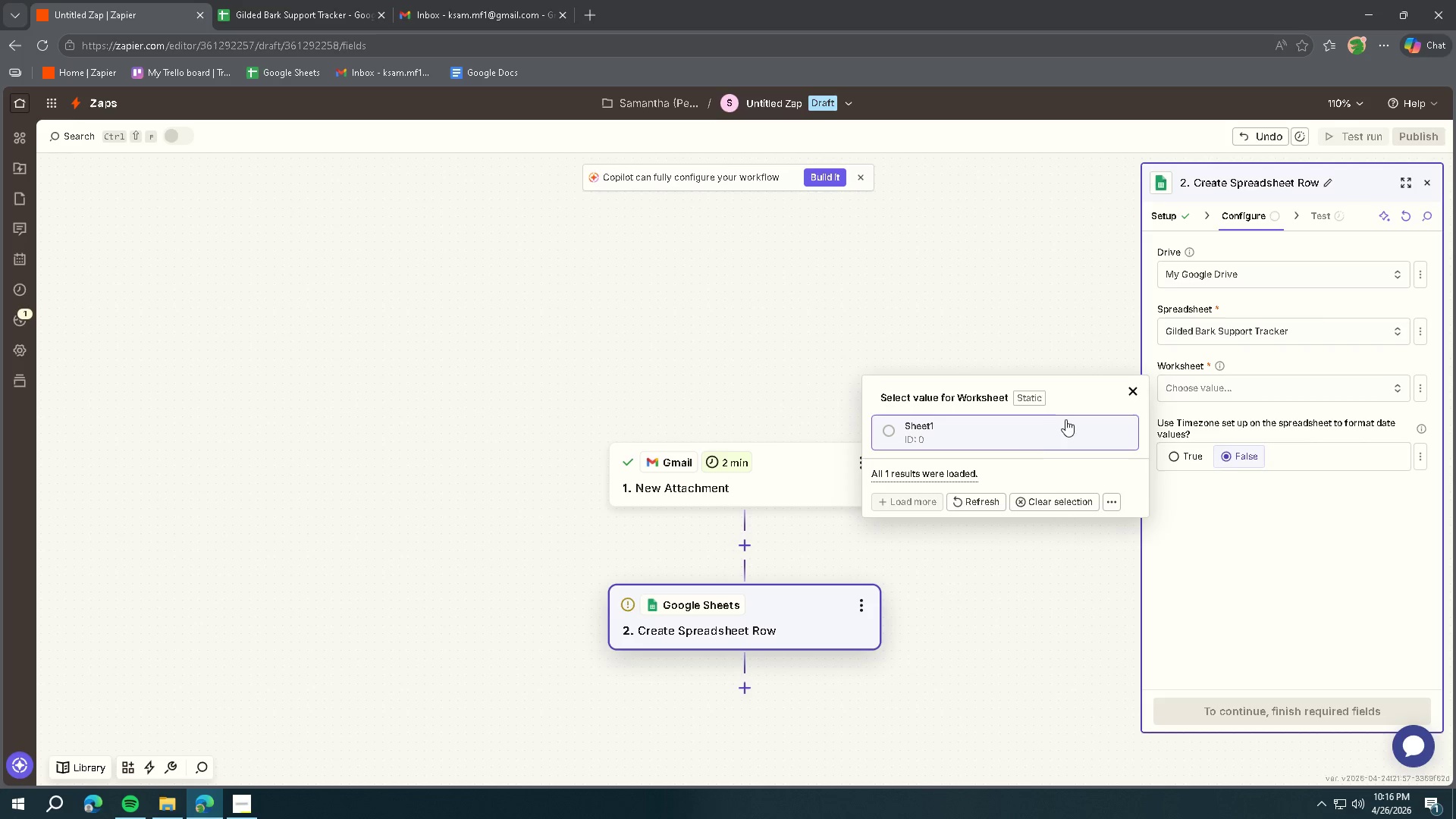 
left_click([1035, 434])
 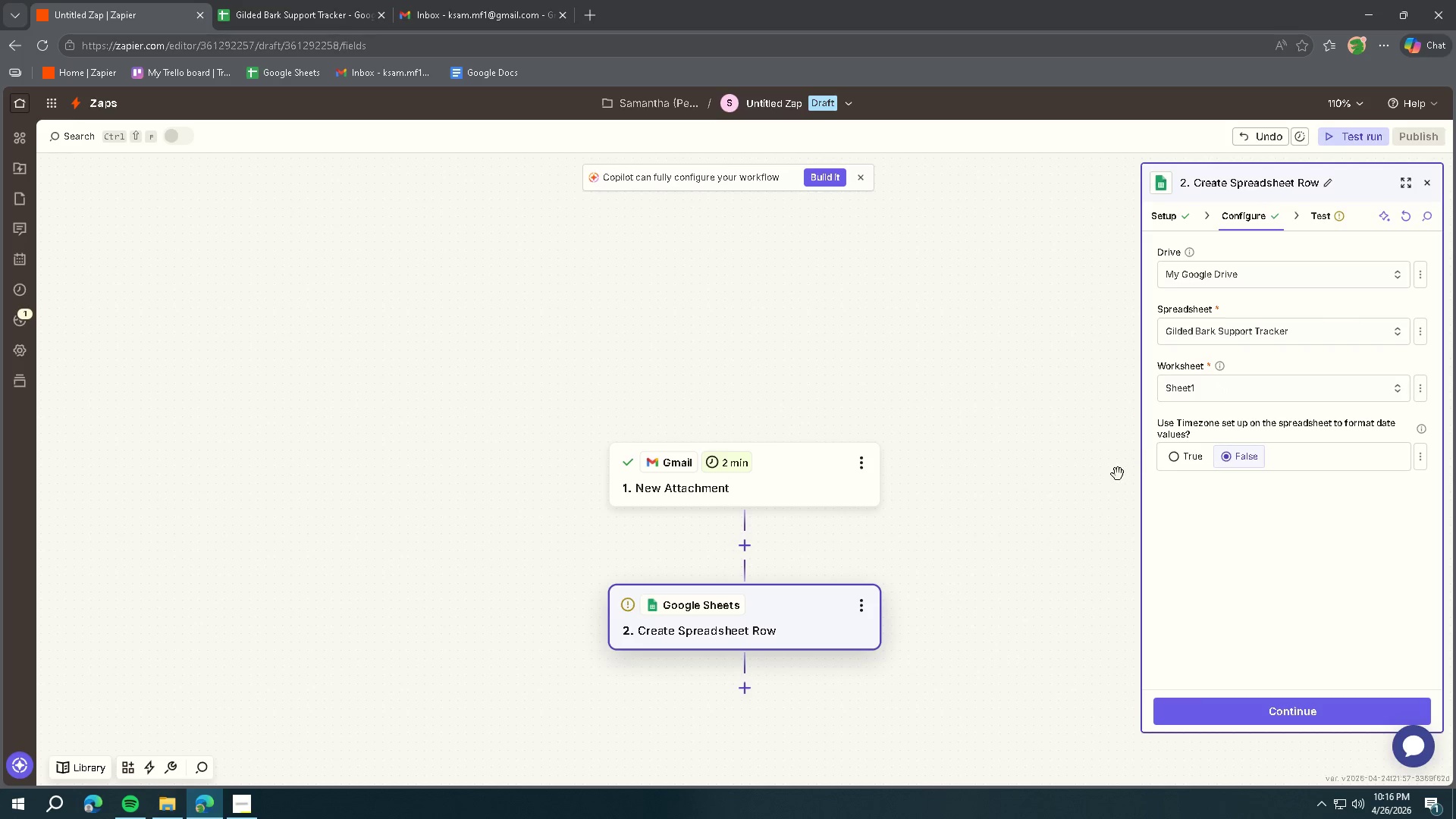 
mouse_move([1178, 448])
 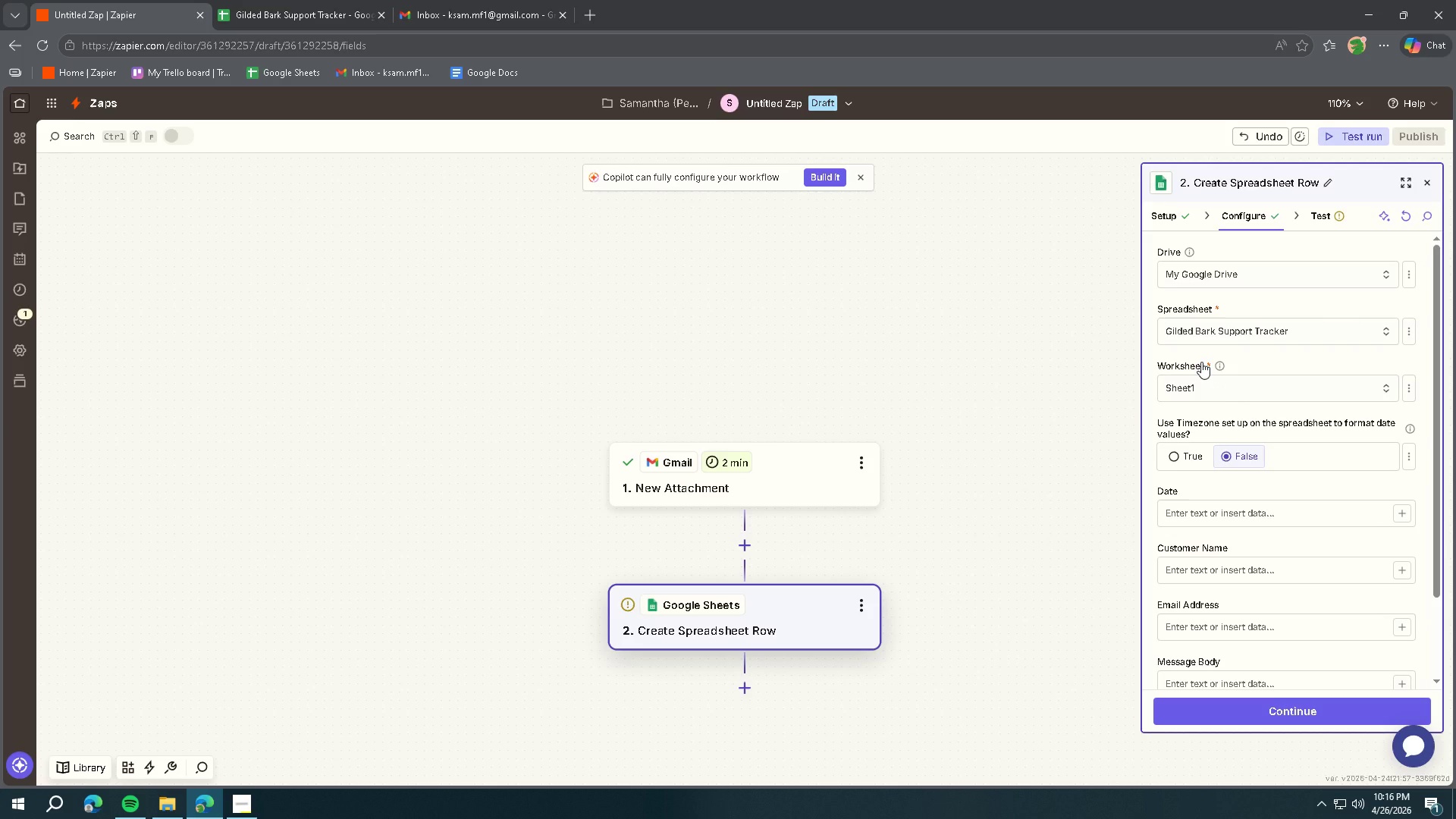 
scroll: coordinate [1289, 331], scroll_direction: down, amount: 3.0
 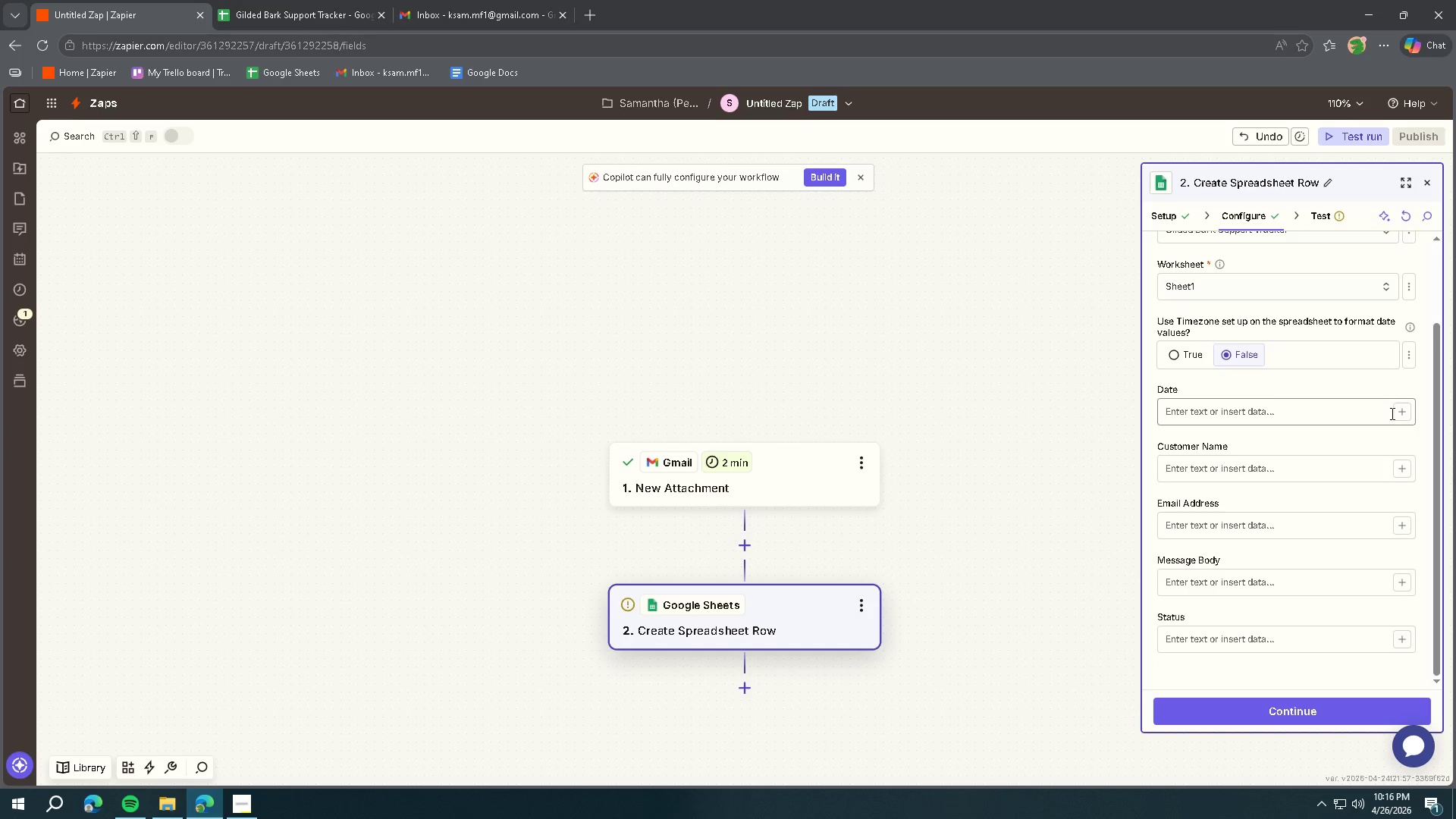 
left_click([1398, 413])
 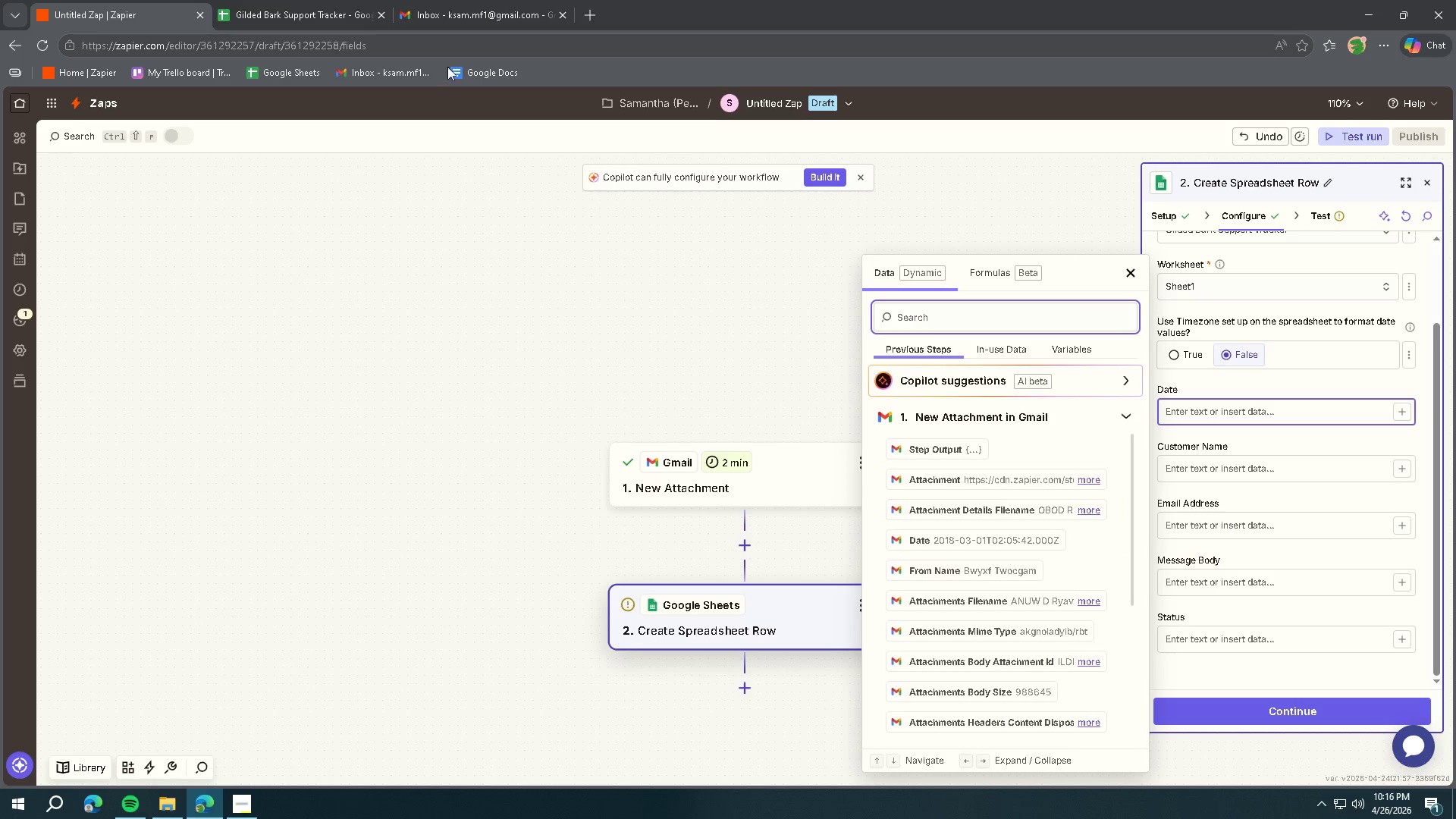 
wait(5.78)
 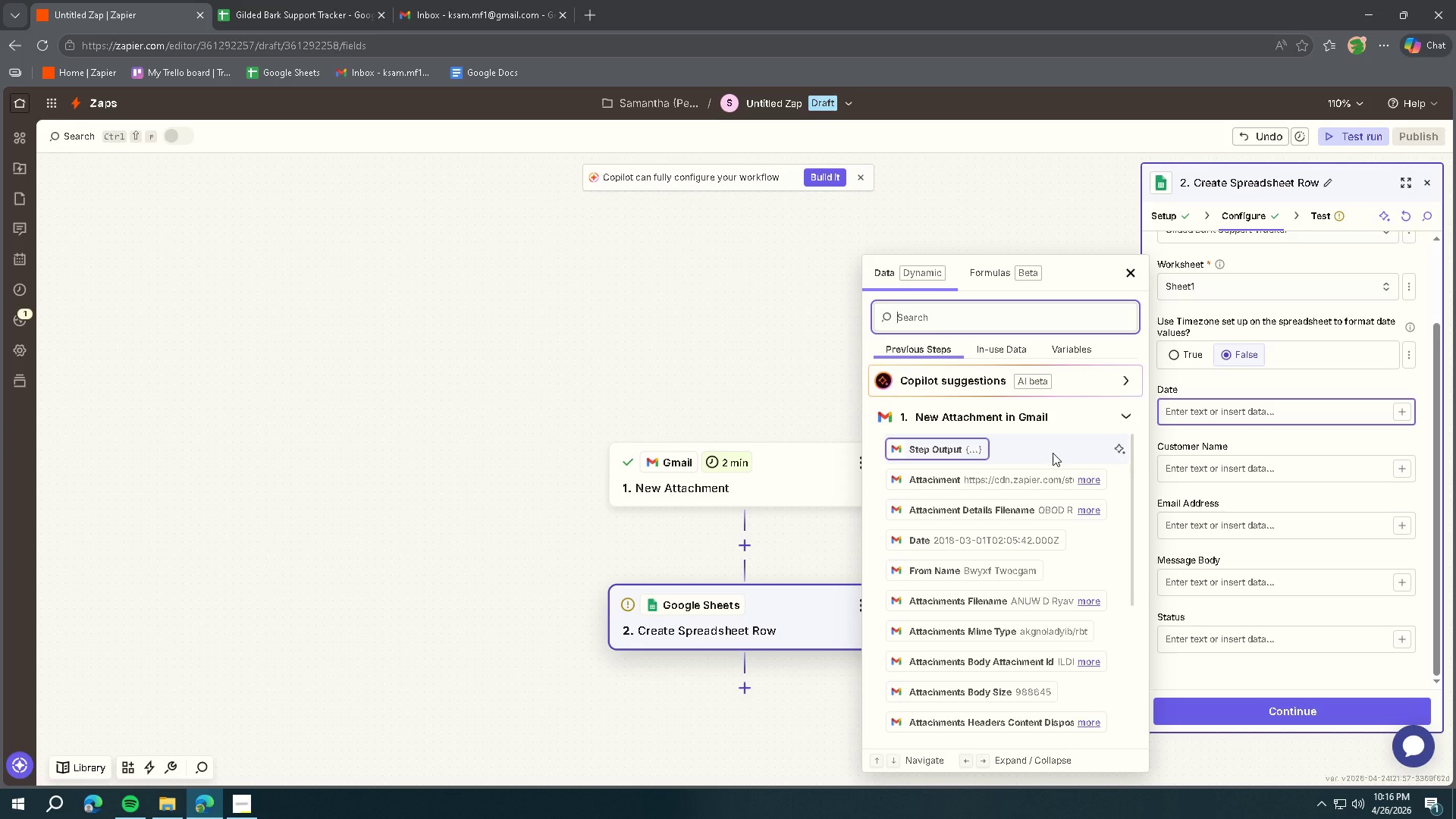 
left_click([144, 7])
 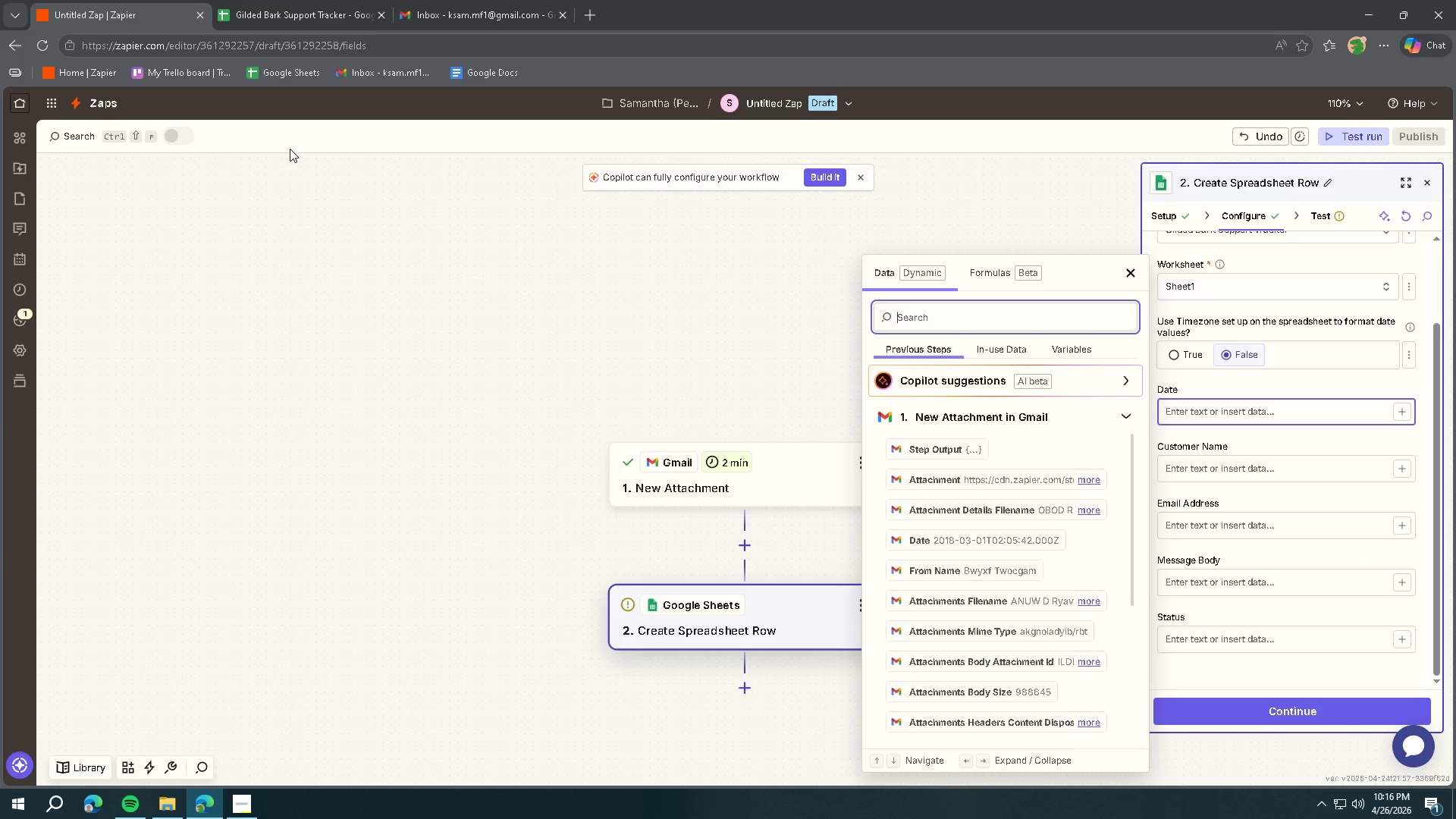 
wait(8.27)
 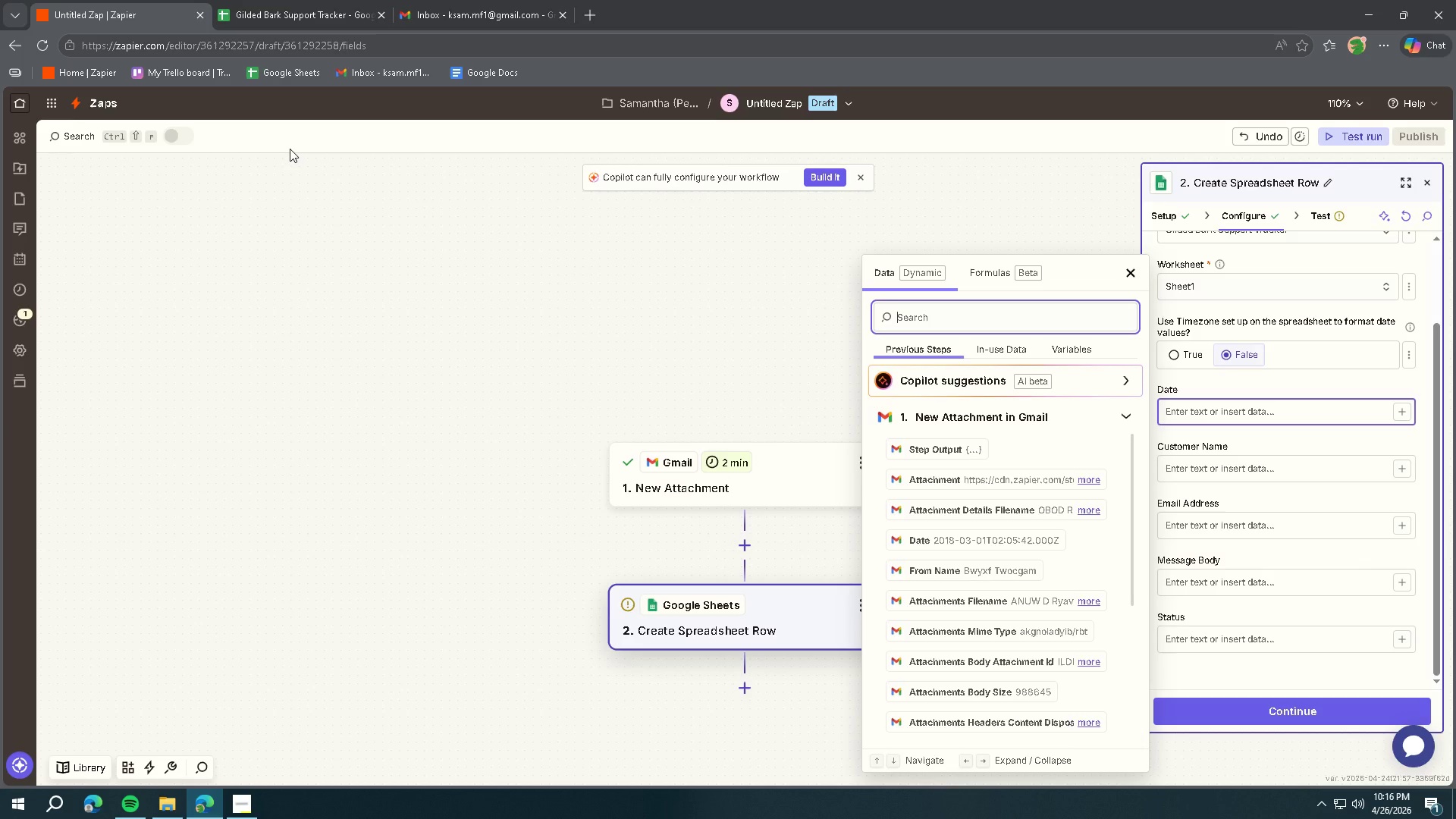 
left_click([939, 544])
 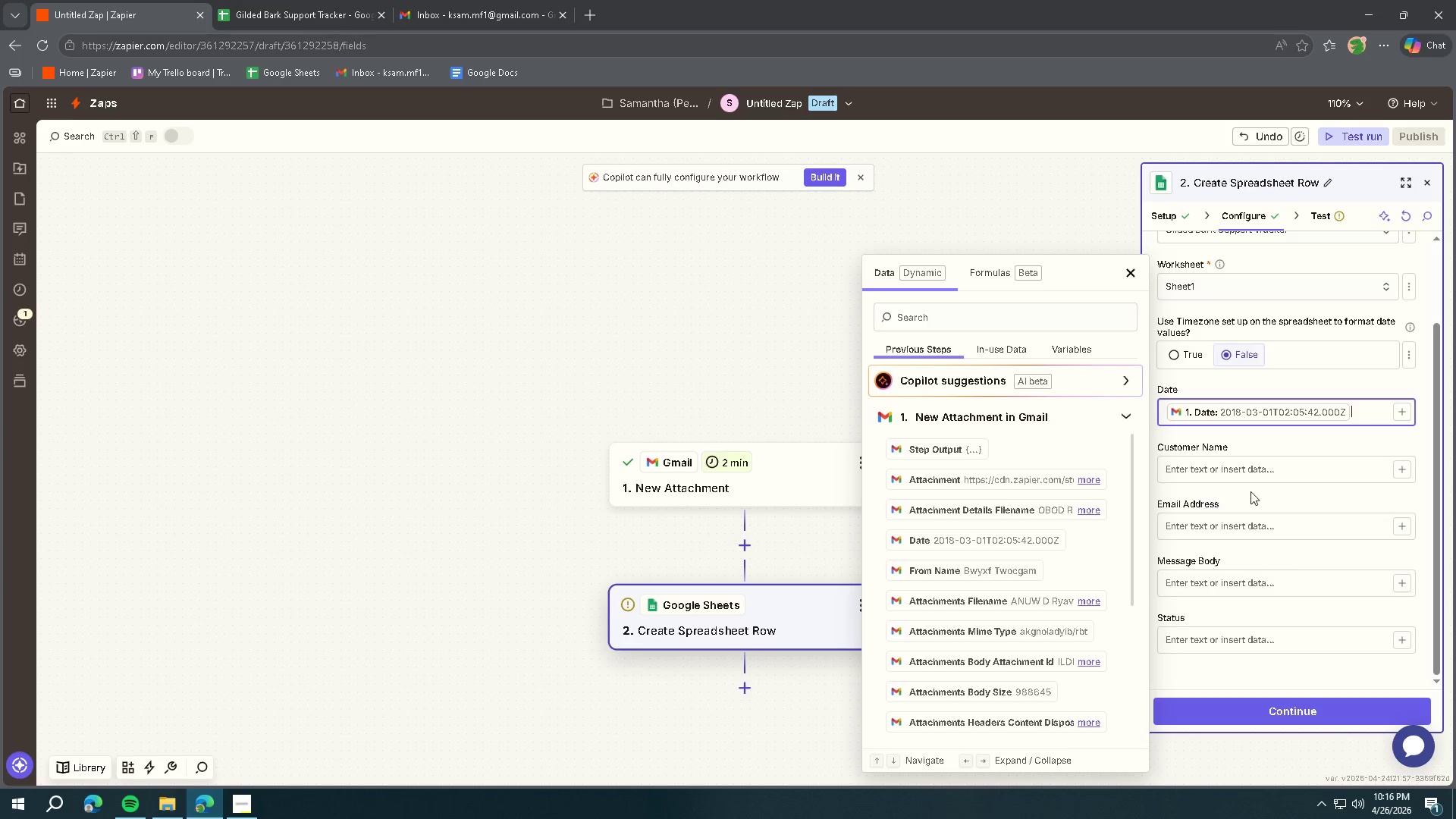 
left_click([1344, 488])
 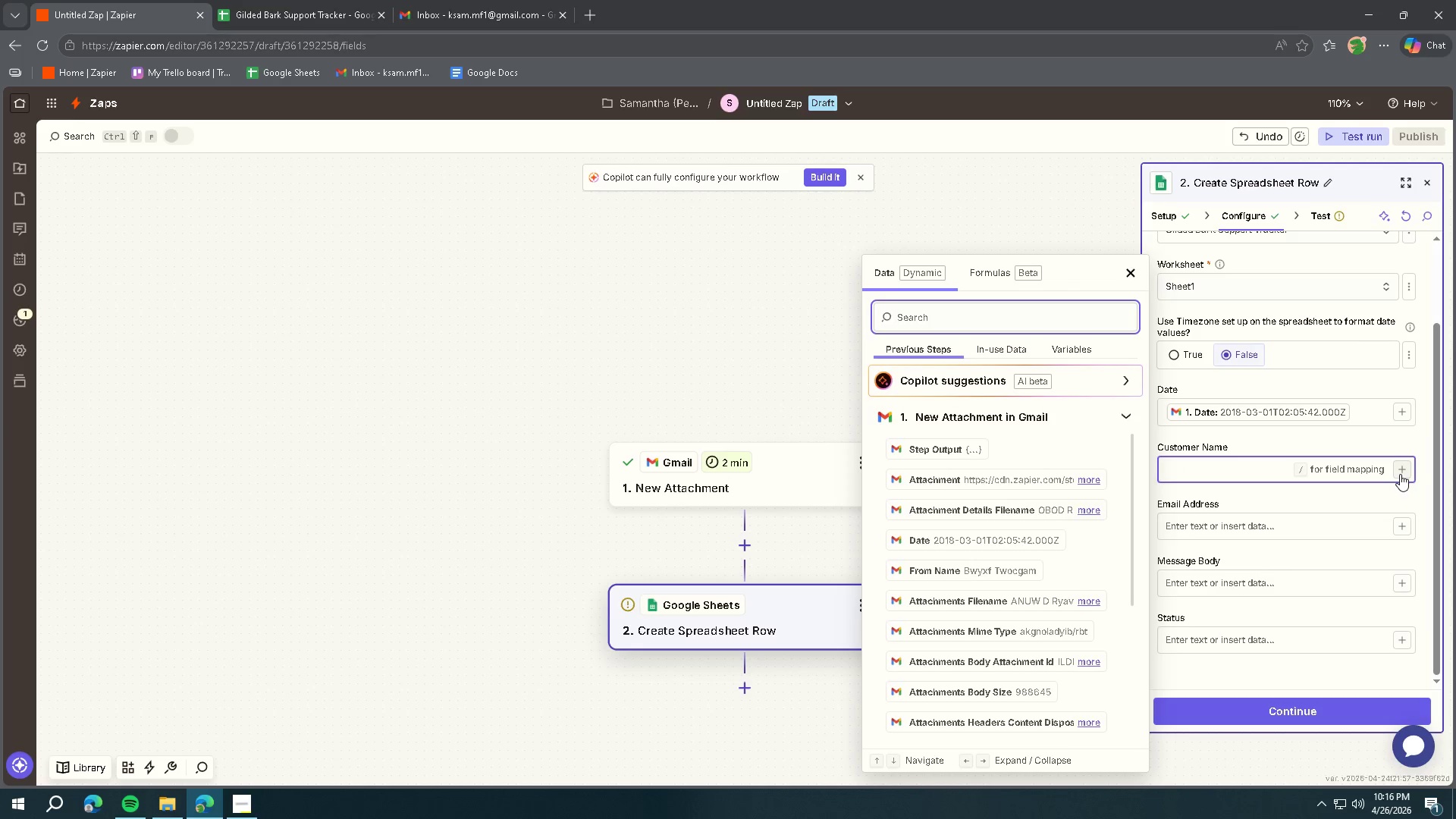 
scroll: coordinate [1050, 516], scroll_direction: down, amount: 22.0
 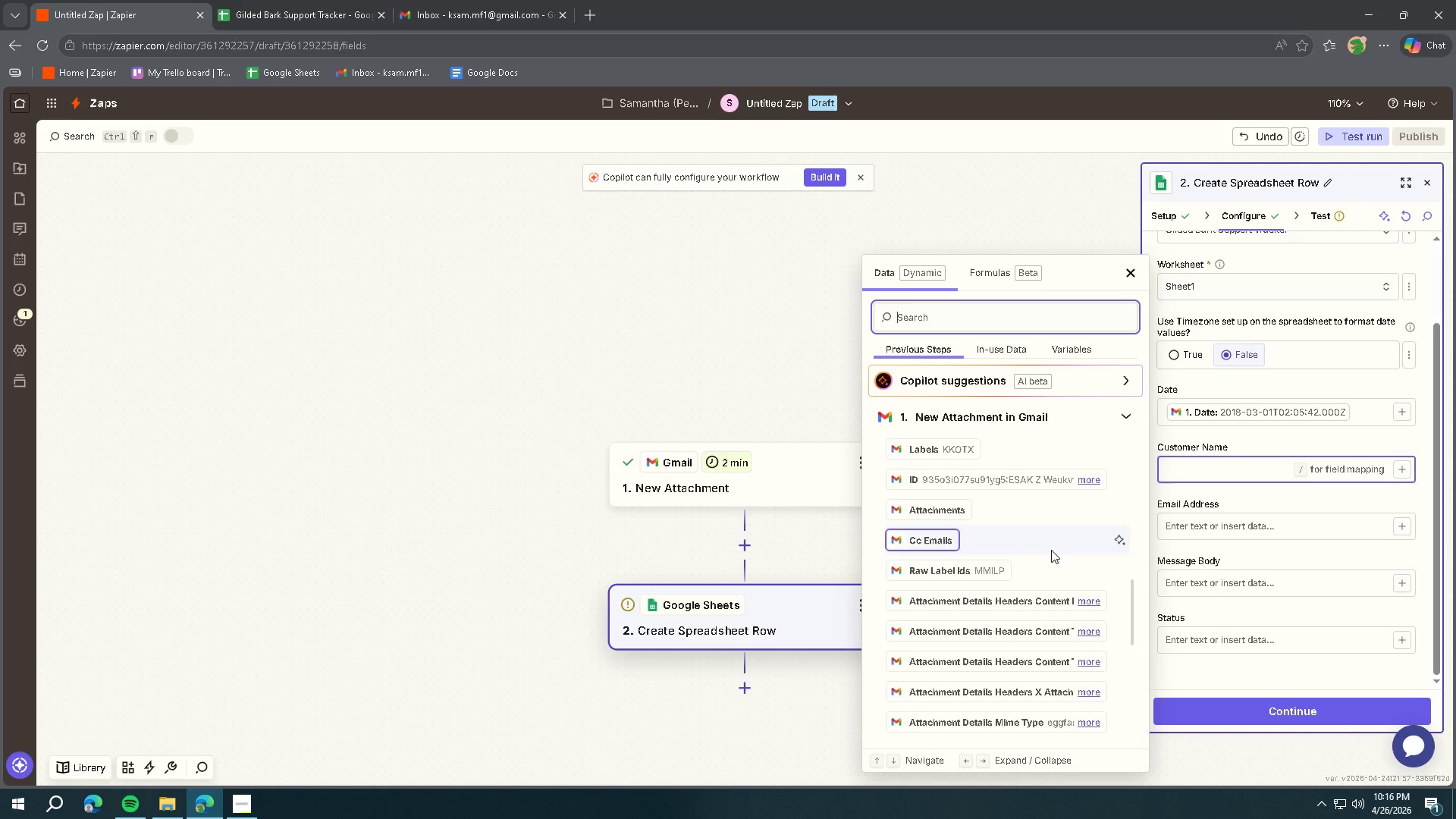 
scroll: coordinate [1037, 591], scroll_direction: up, amount: 10.0
 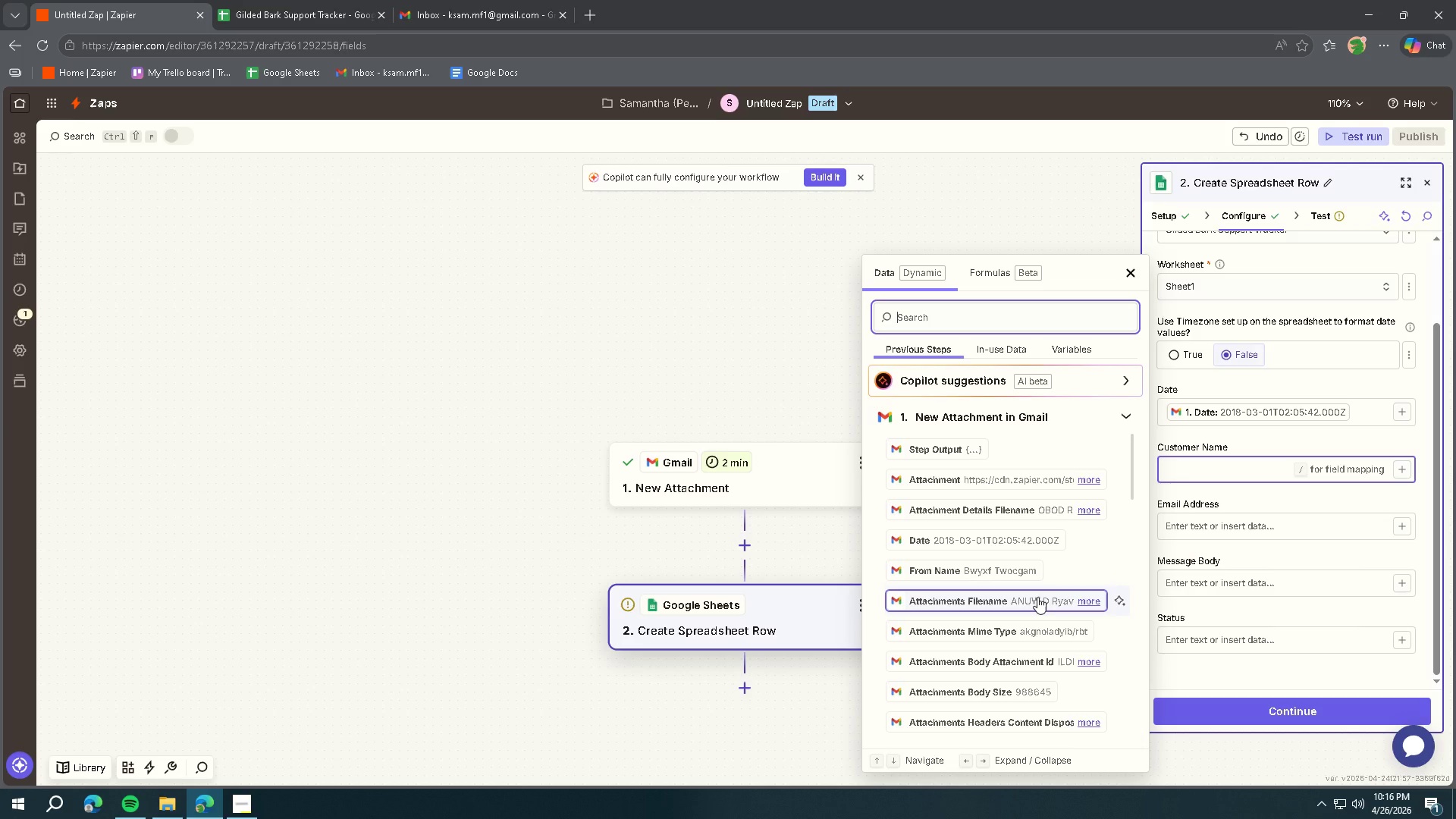 
left_click([1006, 563])
 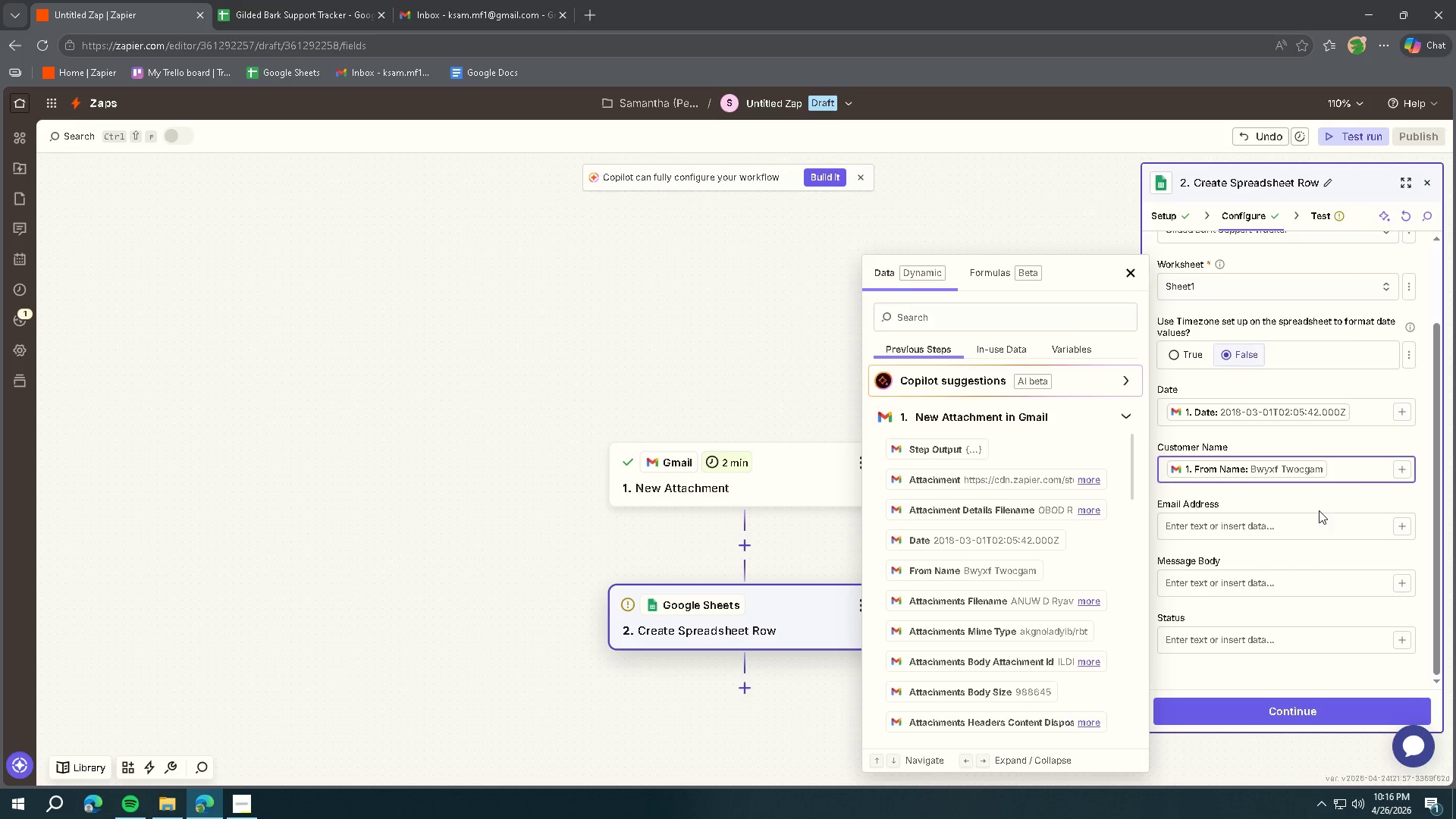 
left_click([1316, 502])
 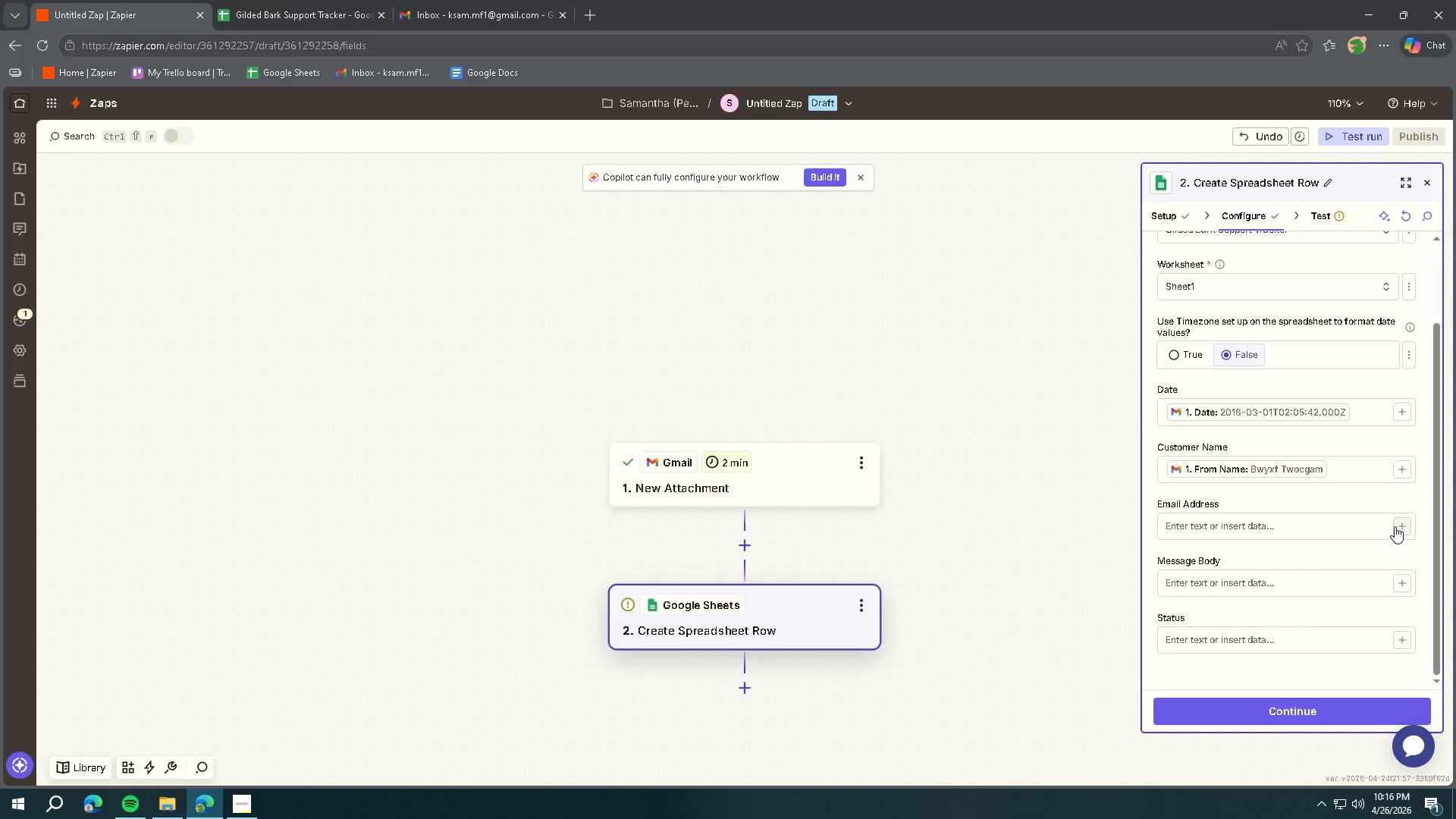 
left_click([1398, 527])
 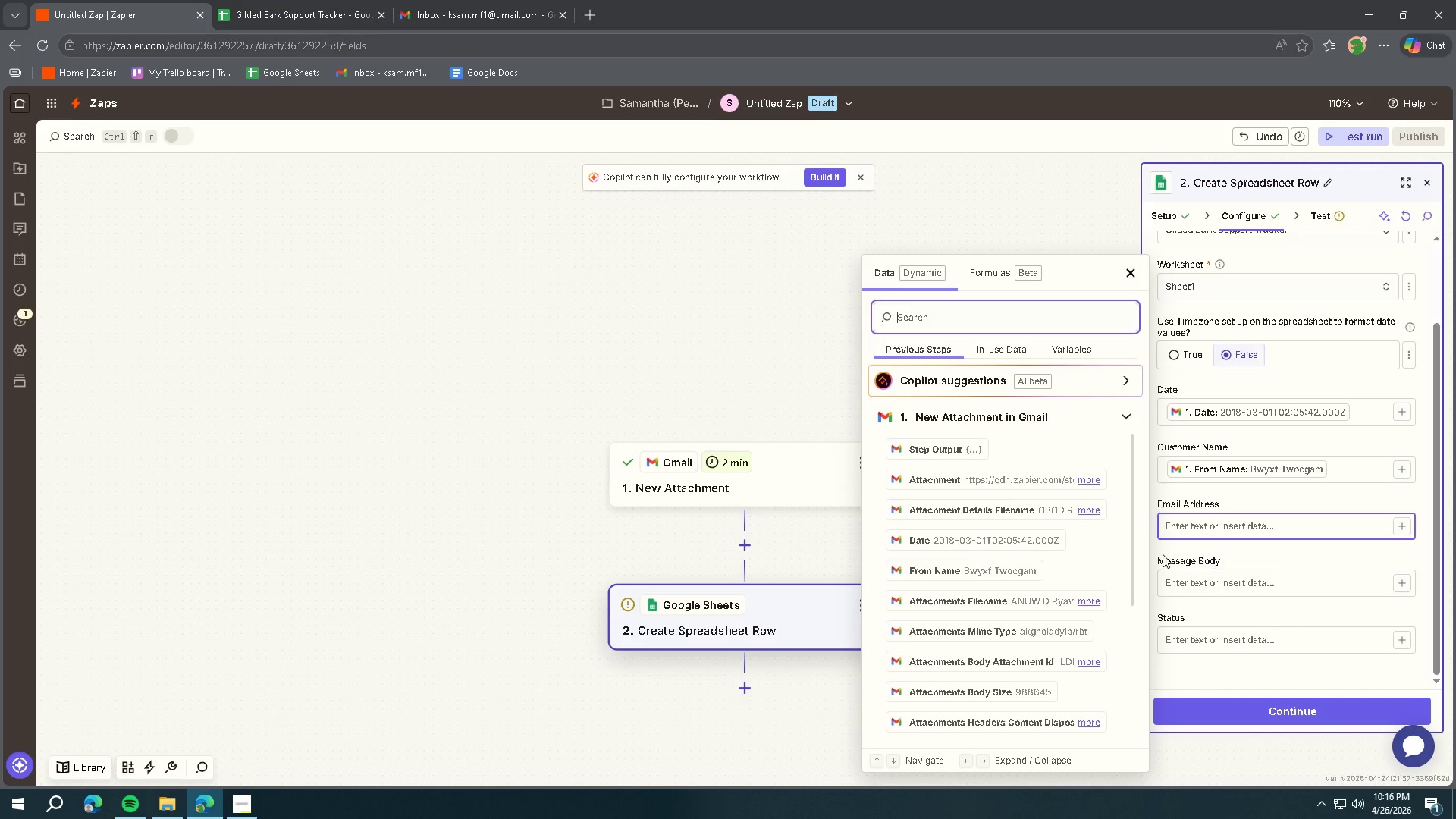 
scroll: coordinate [1017, 548], scroll_direction: down, amount: 6.0
 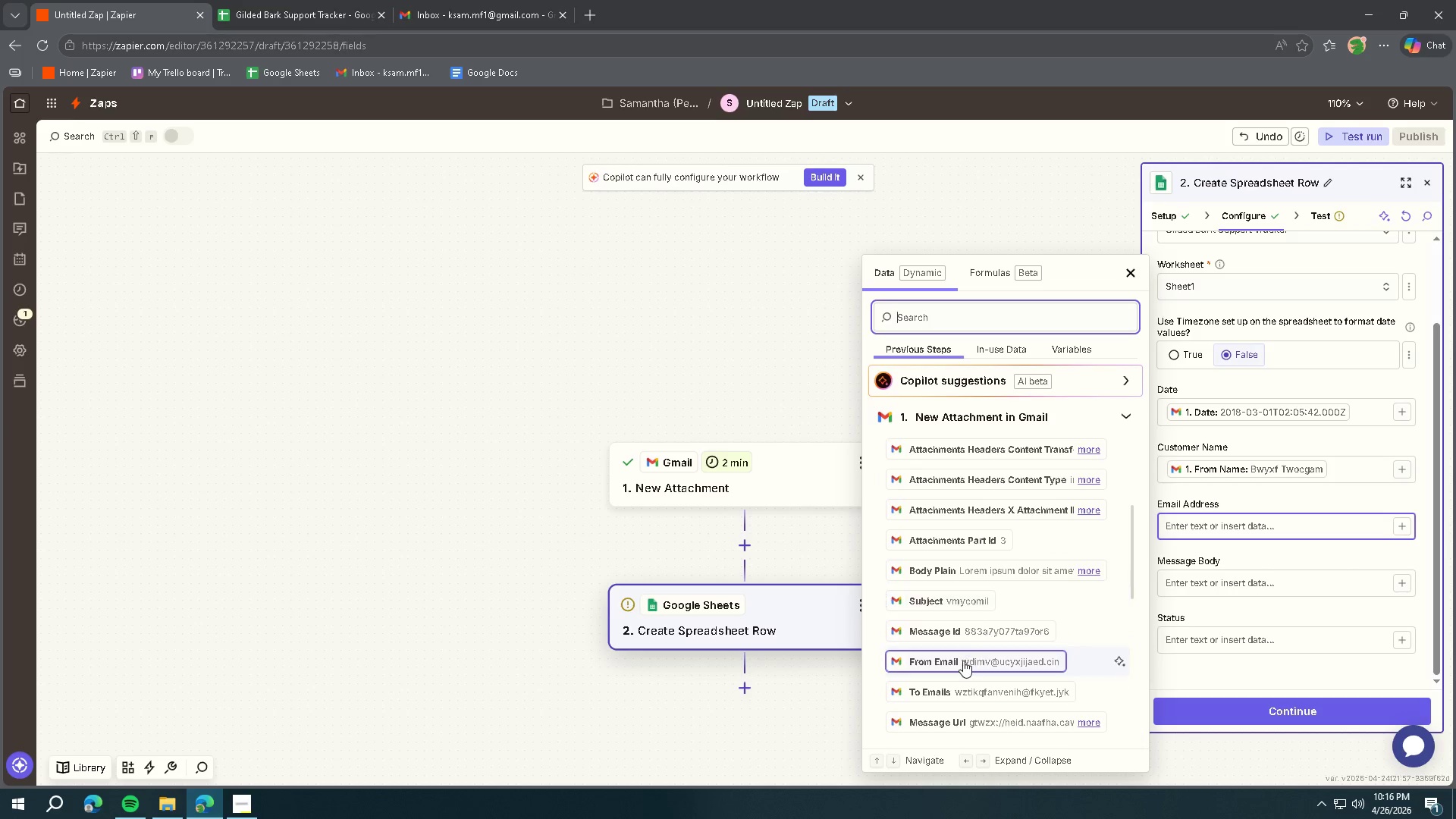 
left_click([963, 661])
 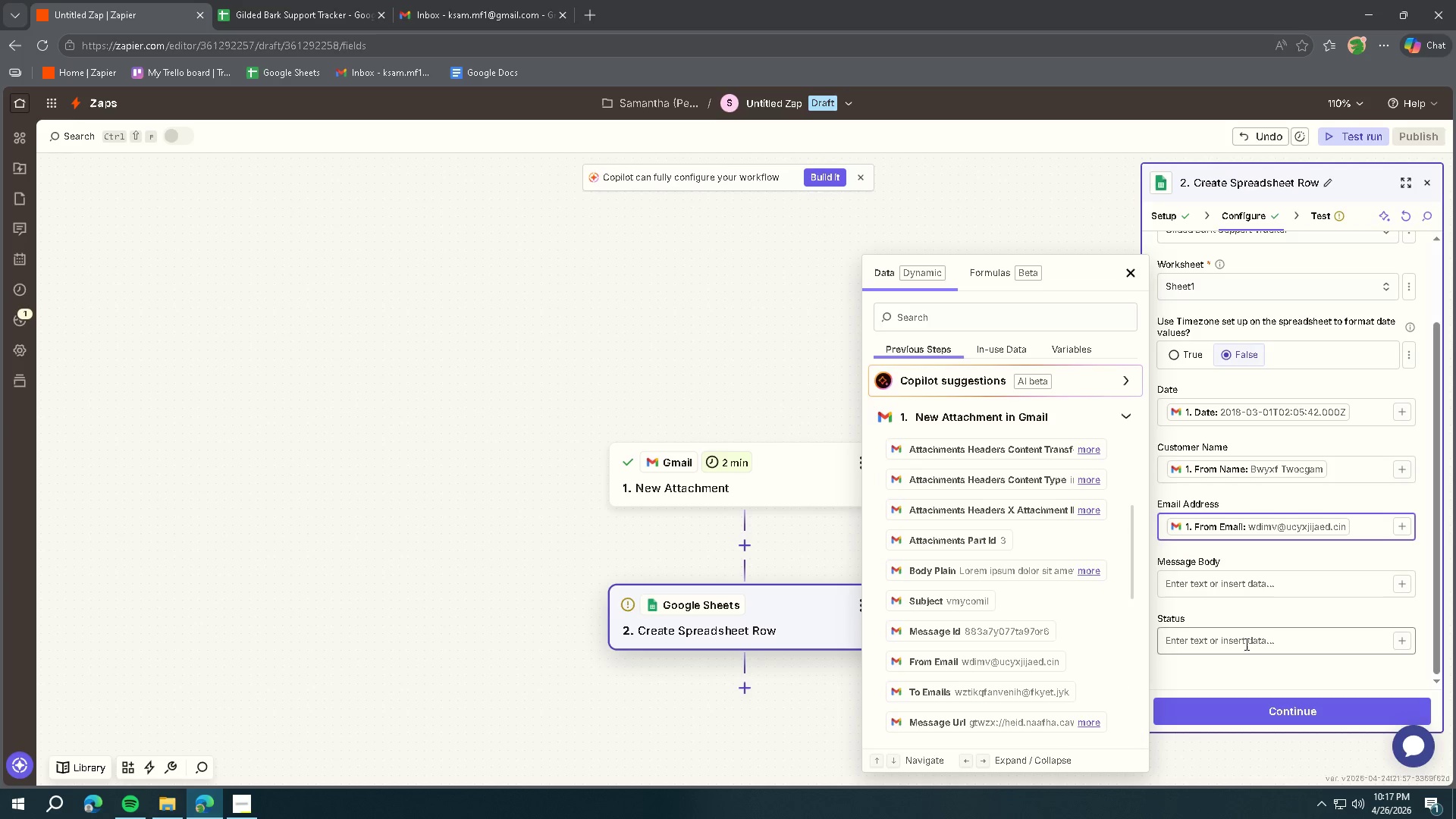 
left_click([1400, 587])
 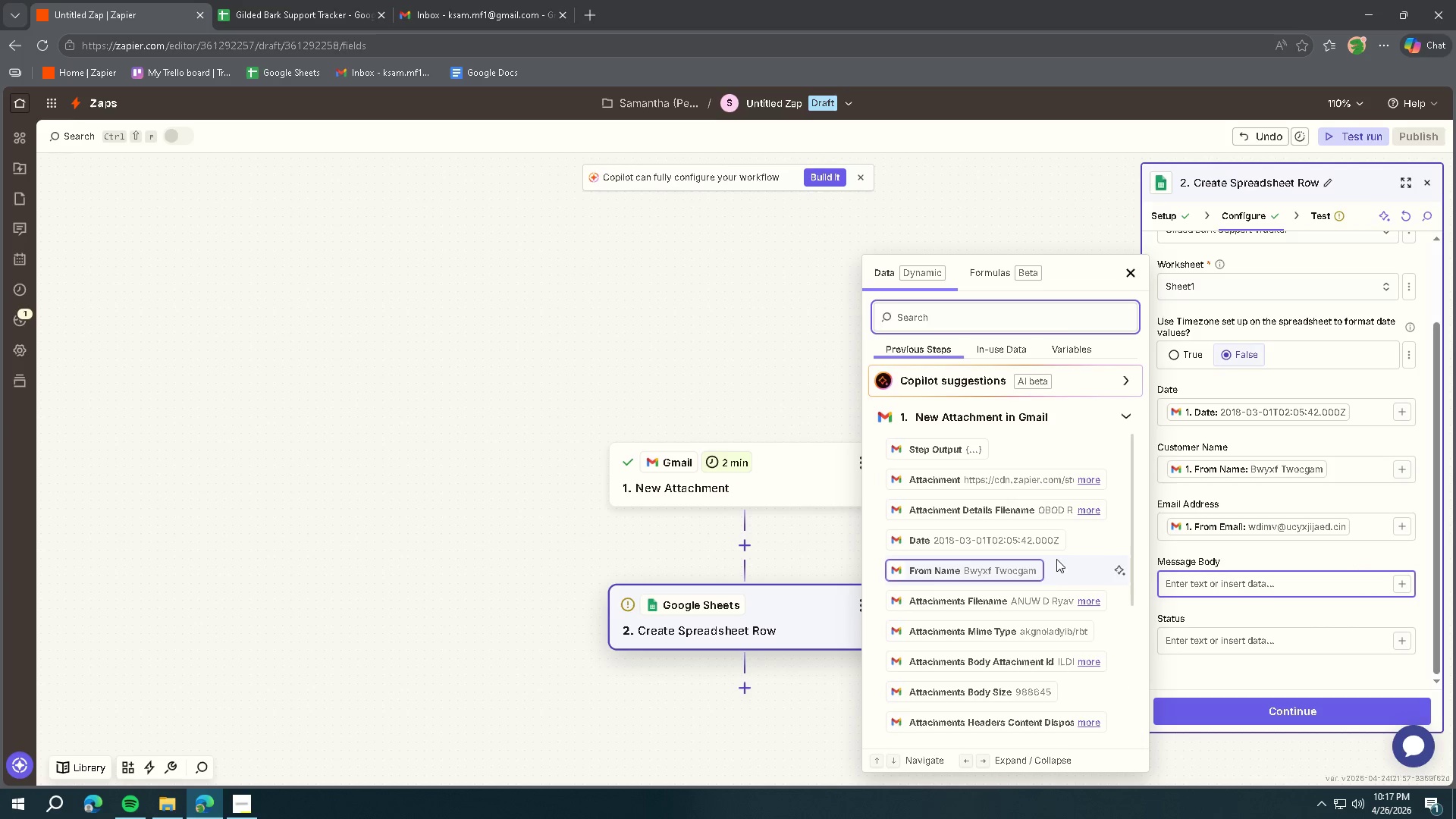 
scroll: coordinate [1055, 555], scroll_direction: up, amount: 1.0
 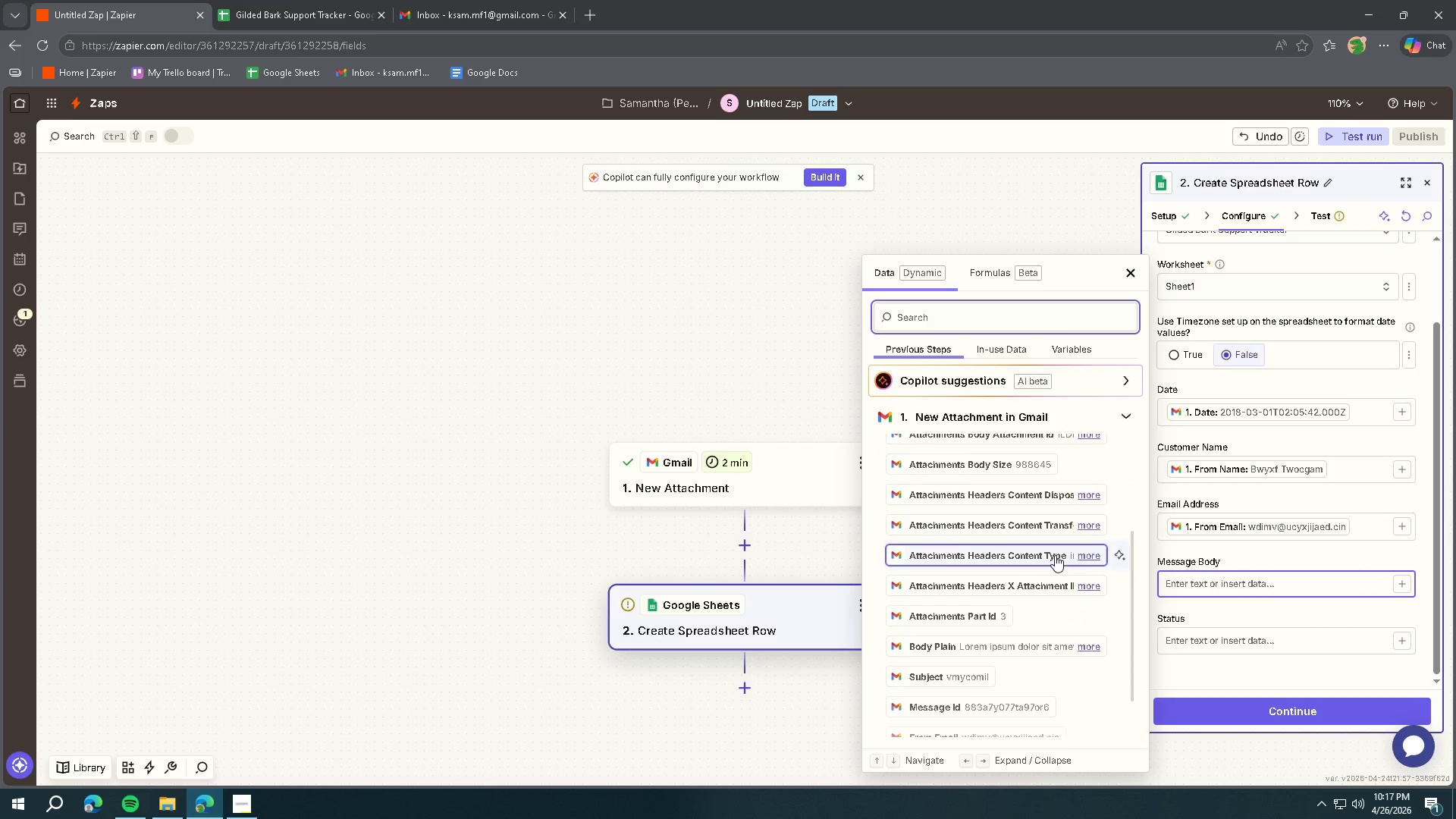 
scroll: coordinate [1055, 555], scroll_direction: down, amount: 1.0
 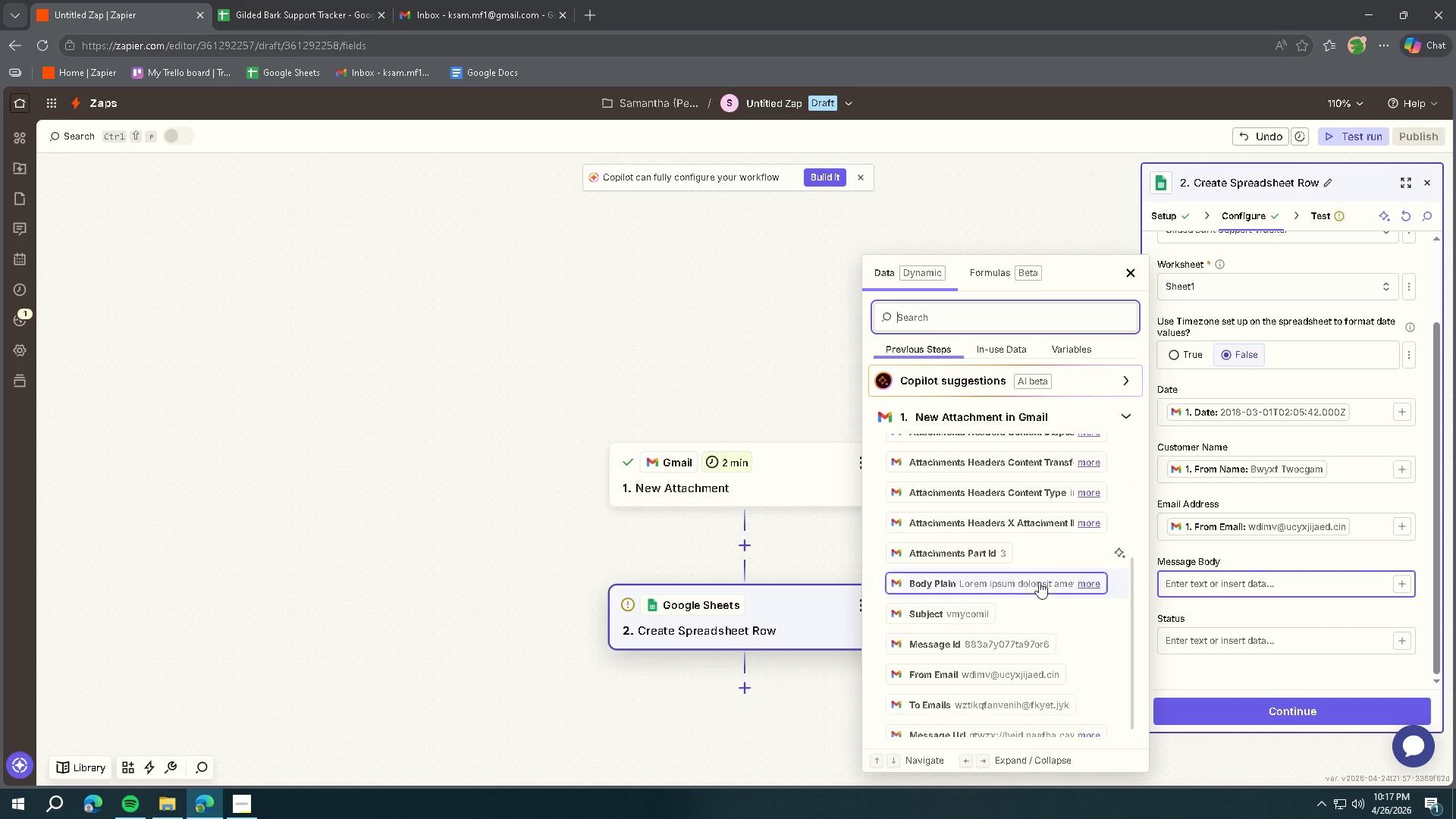 
left_click([1032, 588])
 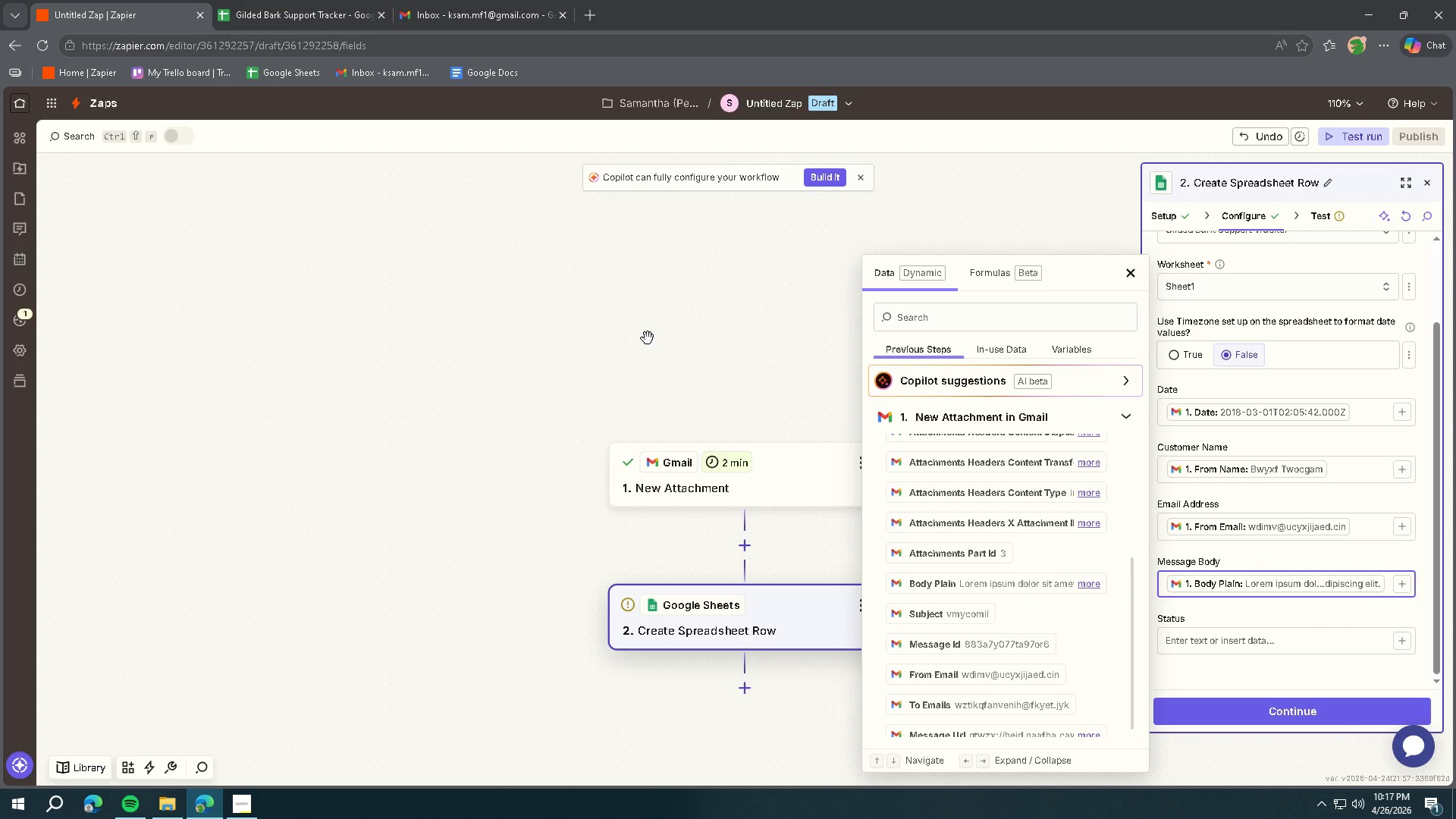 
left_click([448, 0])
 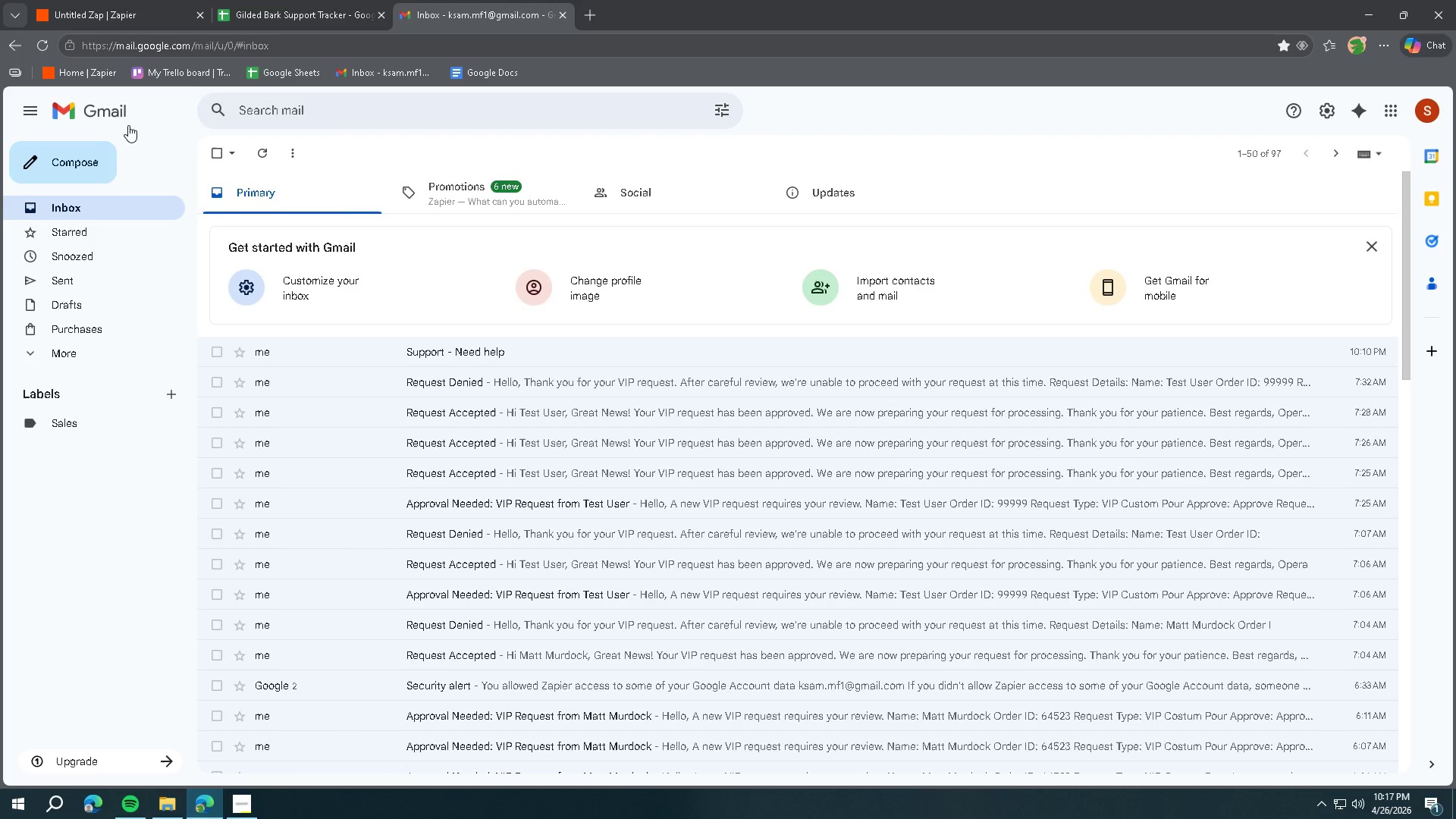 
left_click([99, 107])
 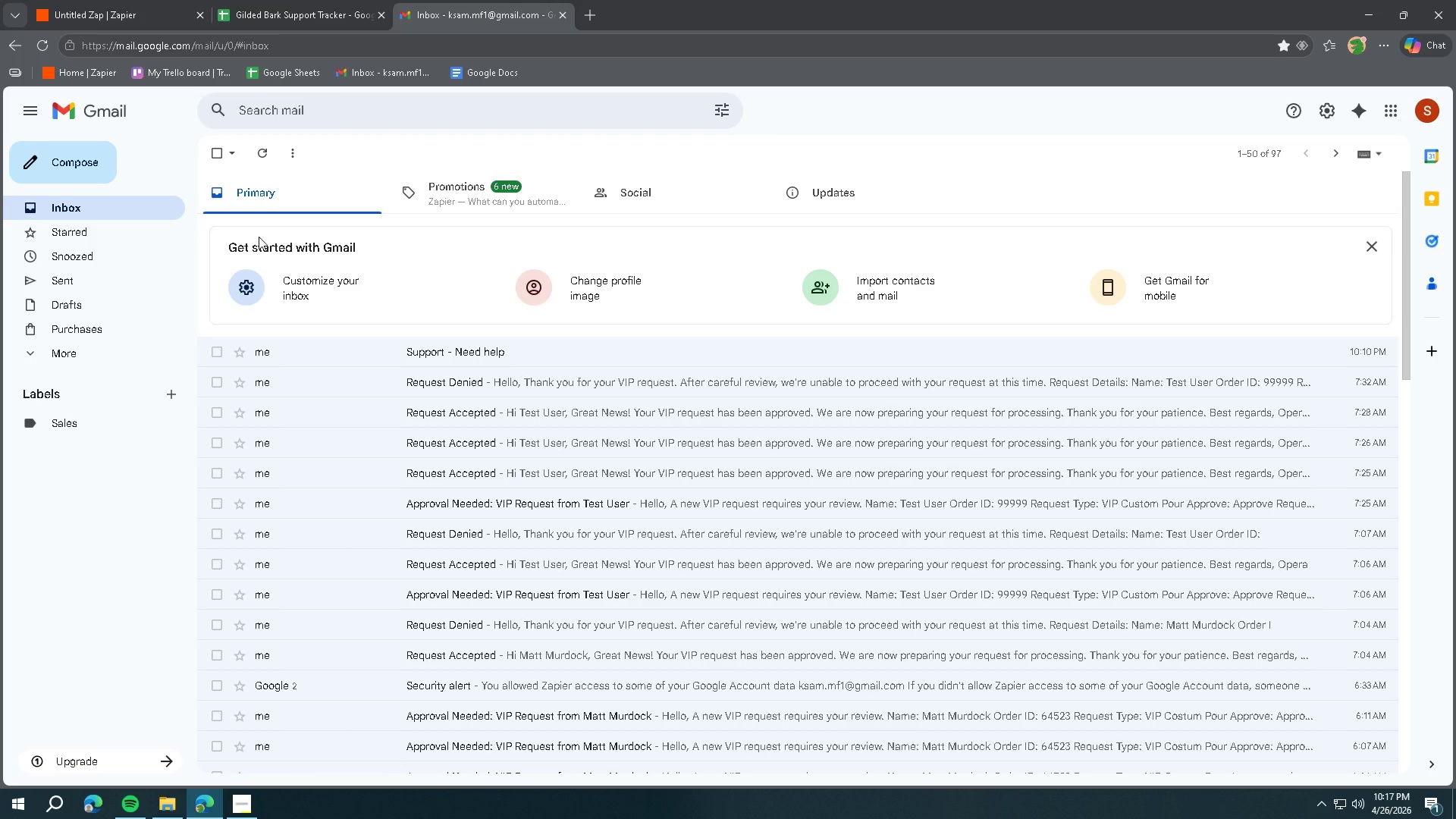 
left_click([133, 20])
 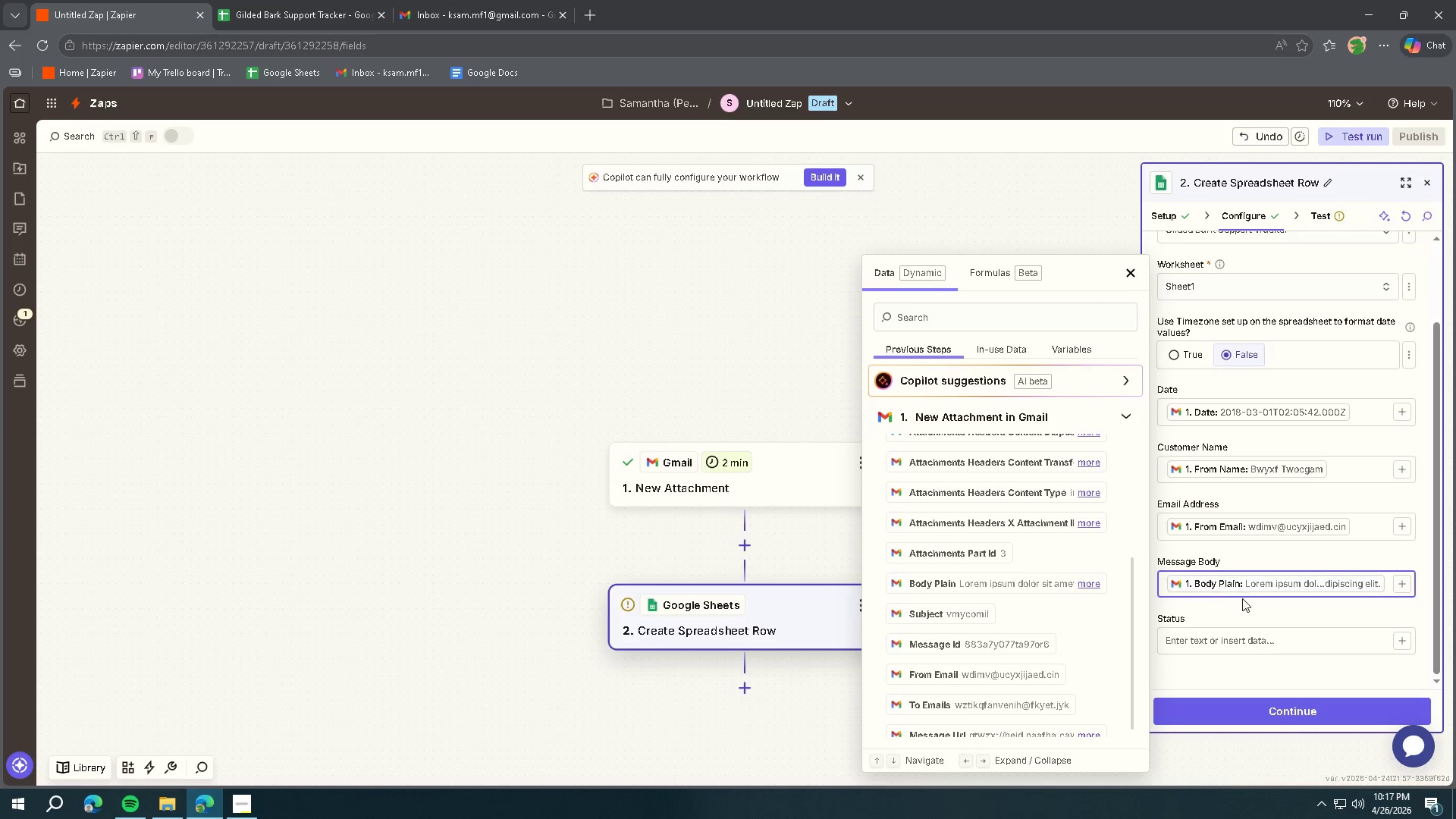 
scroll: coordinate [1243, 598], scroll_direction: down, amount: 1.0
 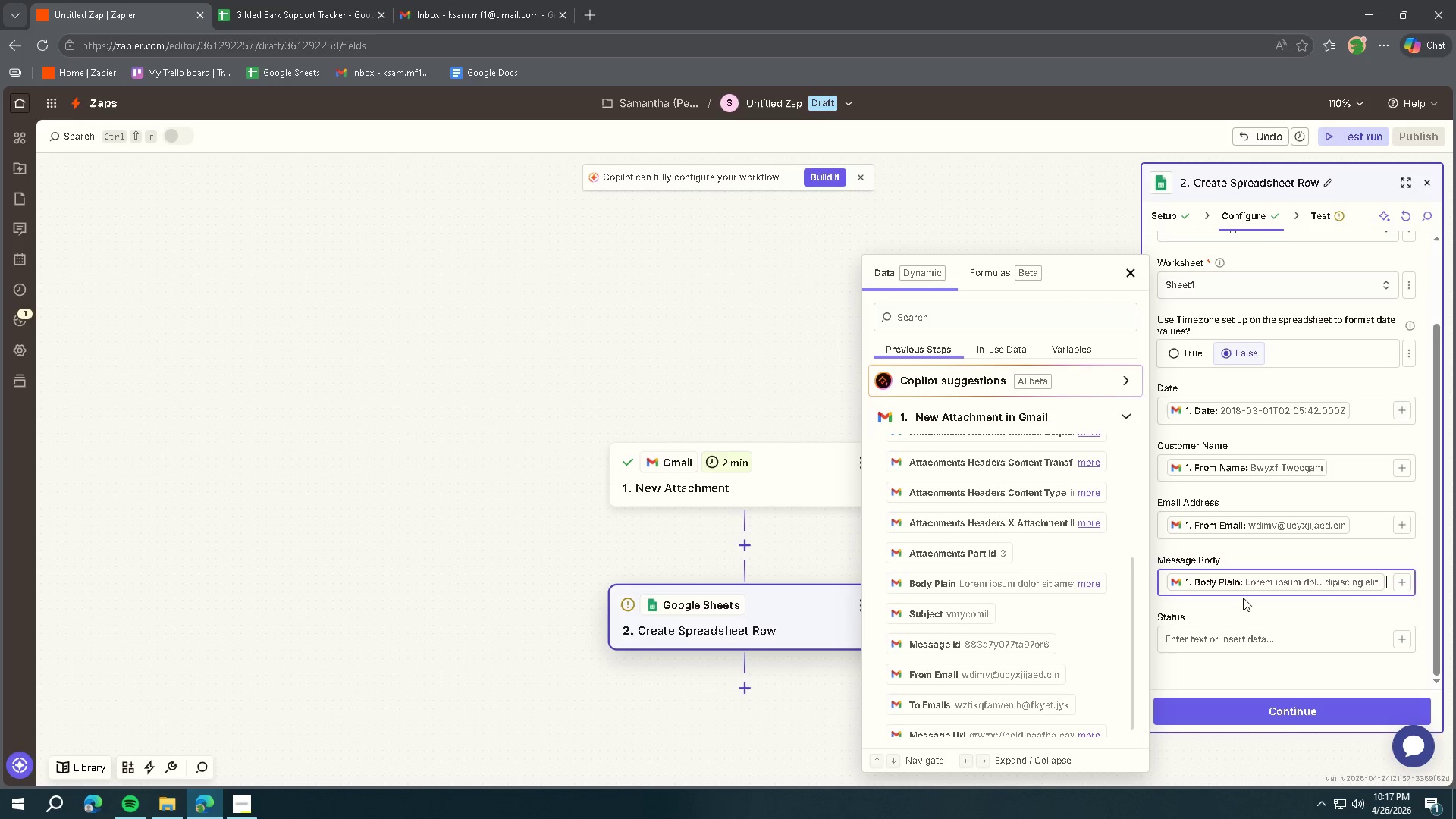 
left_click([1226, 637])
 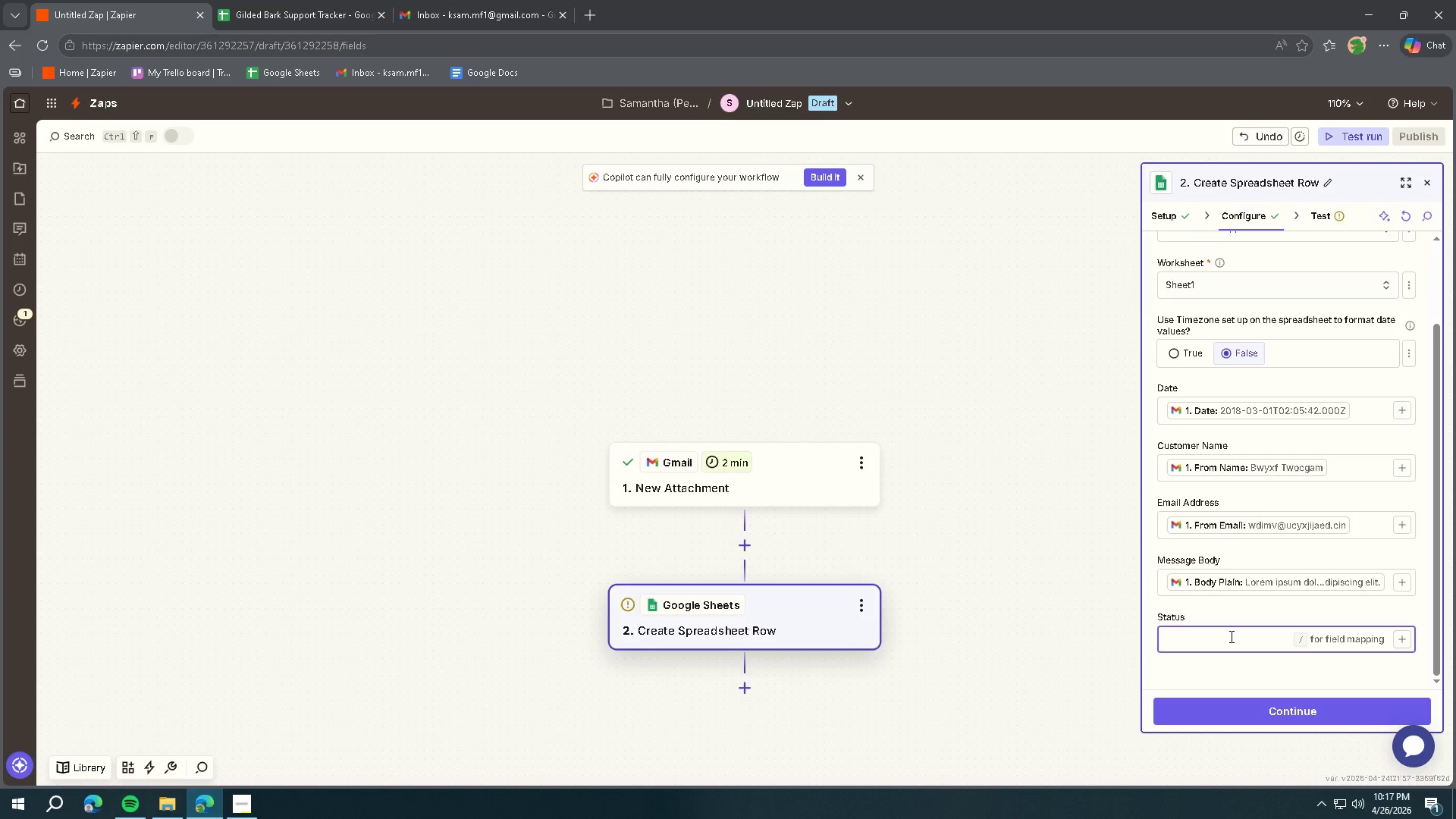 
type(Open)
 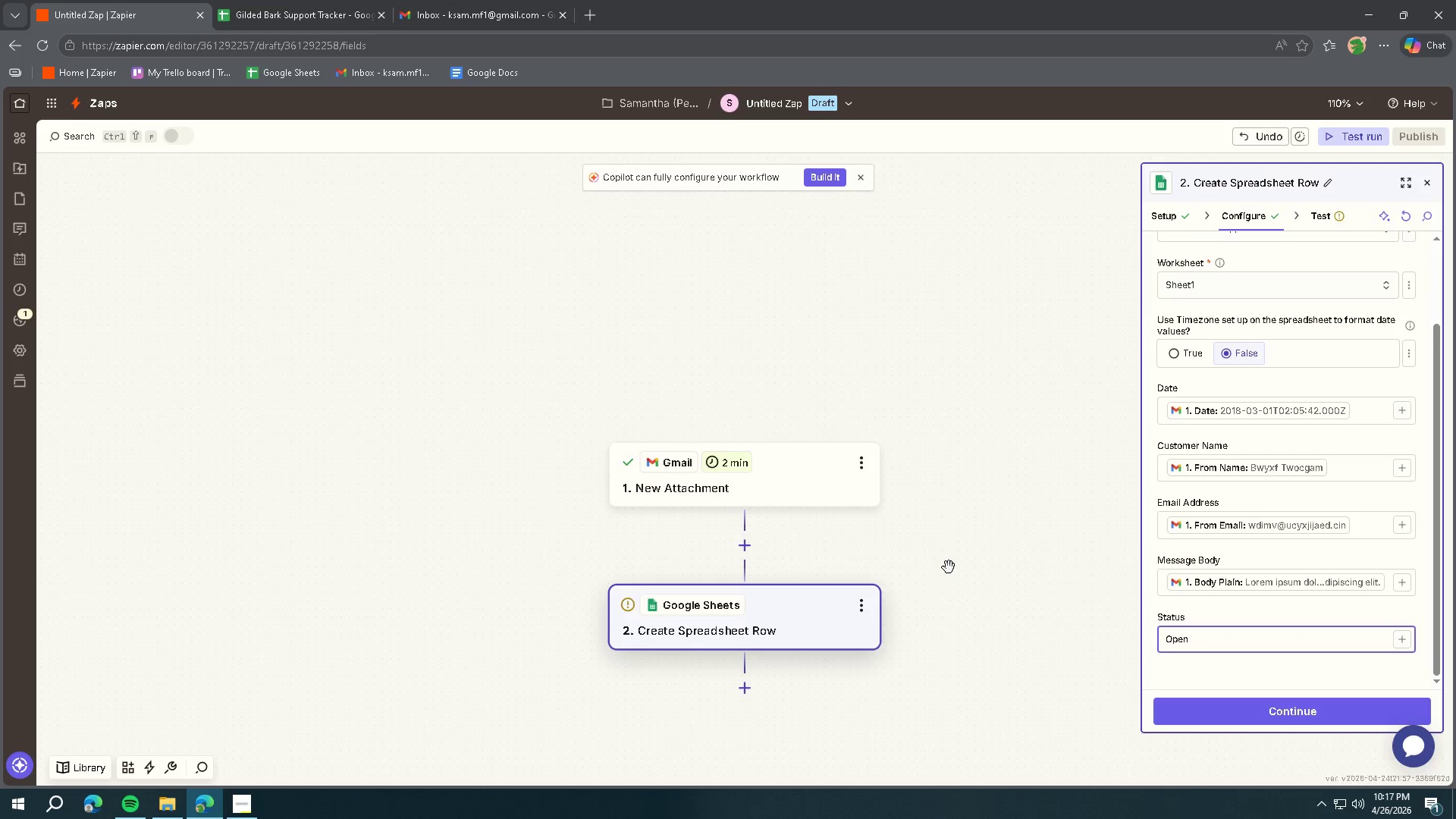 
scroll: coordinate [952, 569], scroll_direction: down, amount: 2.0
 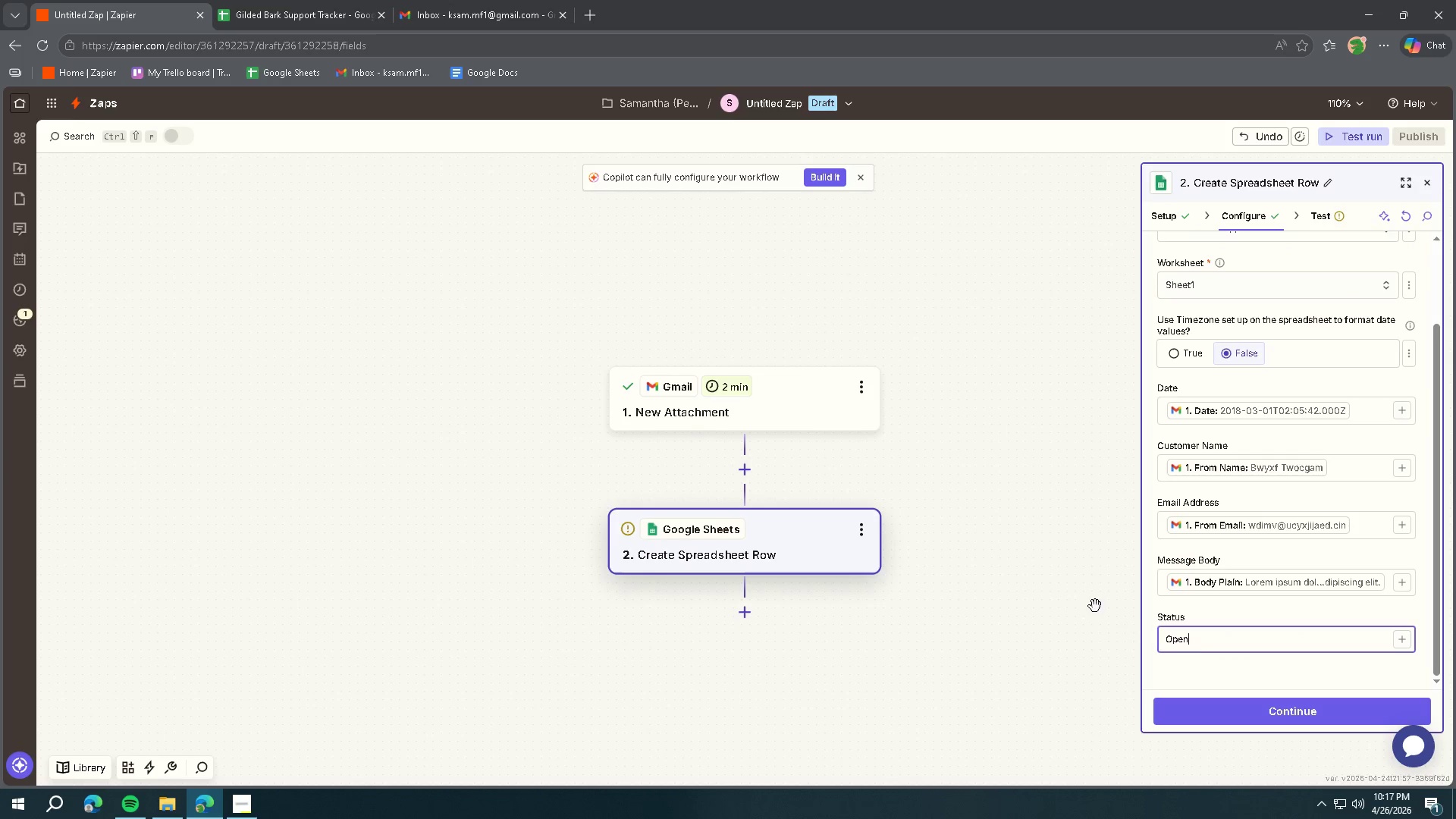 
left_click([1228, 723])
 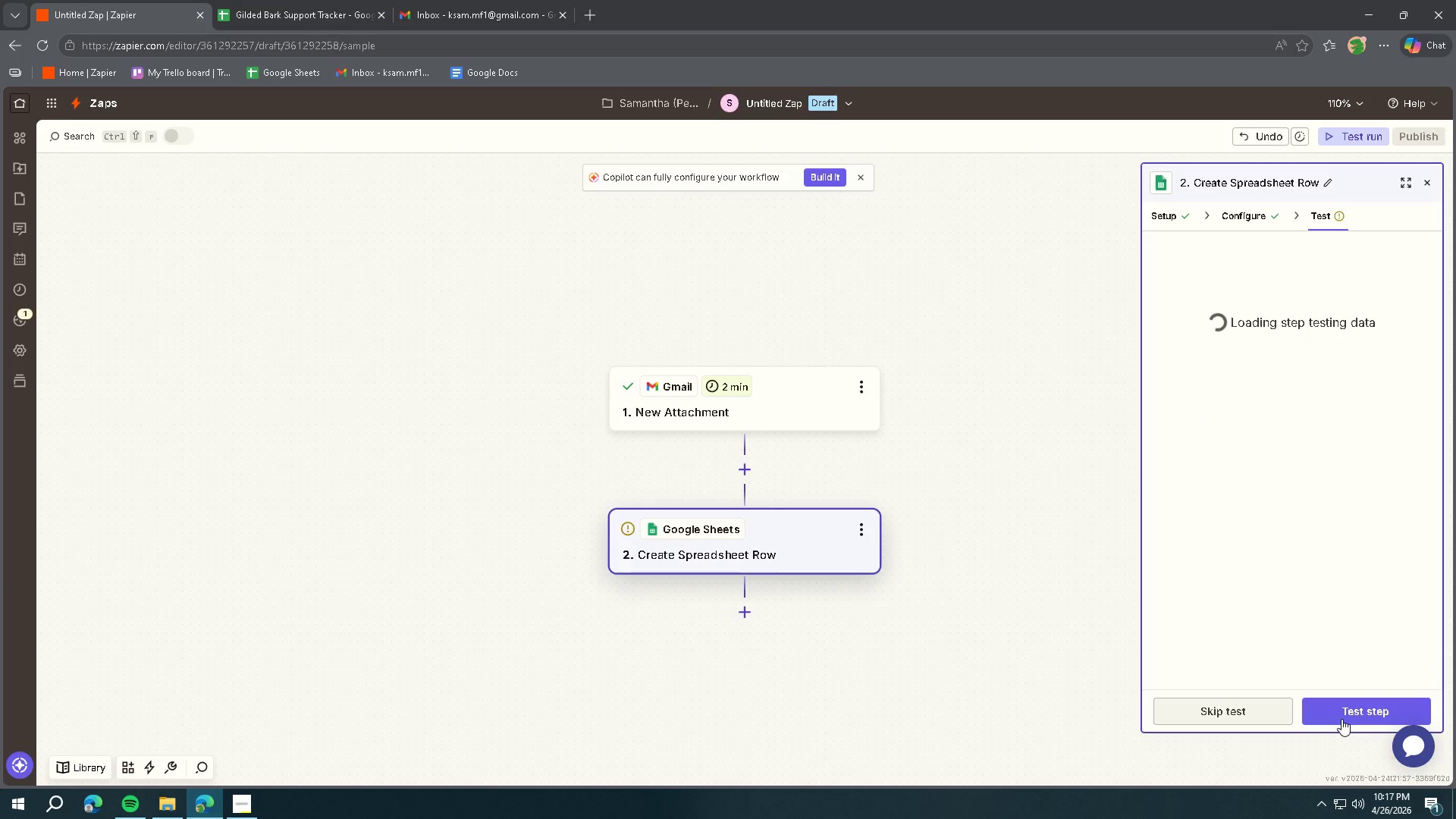 
left_click([1338, 714])
 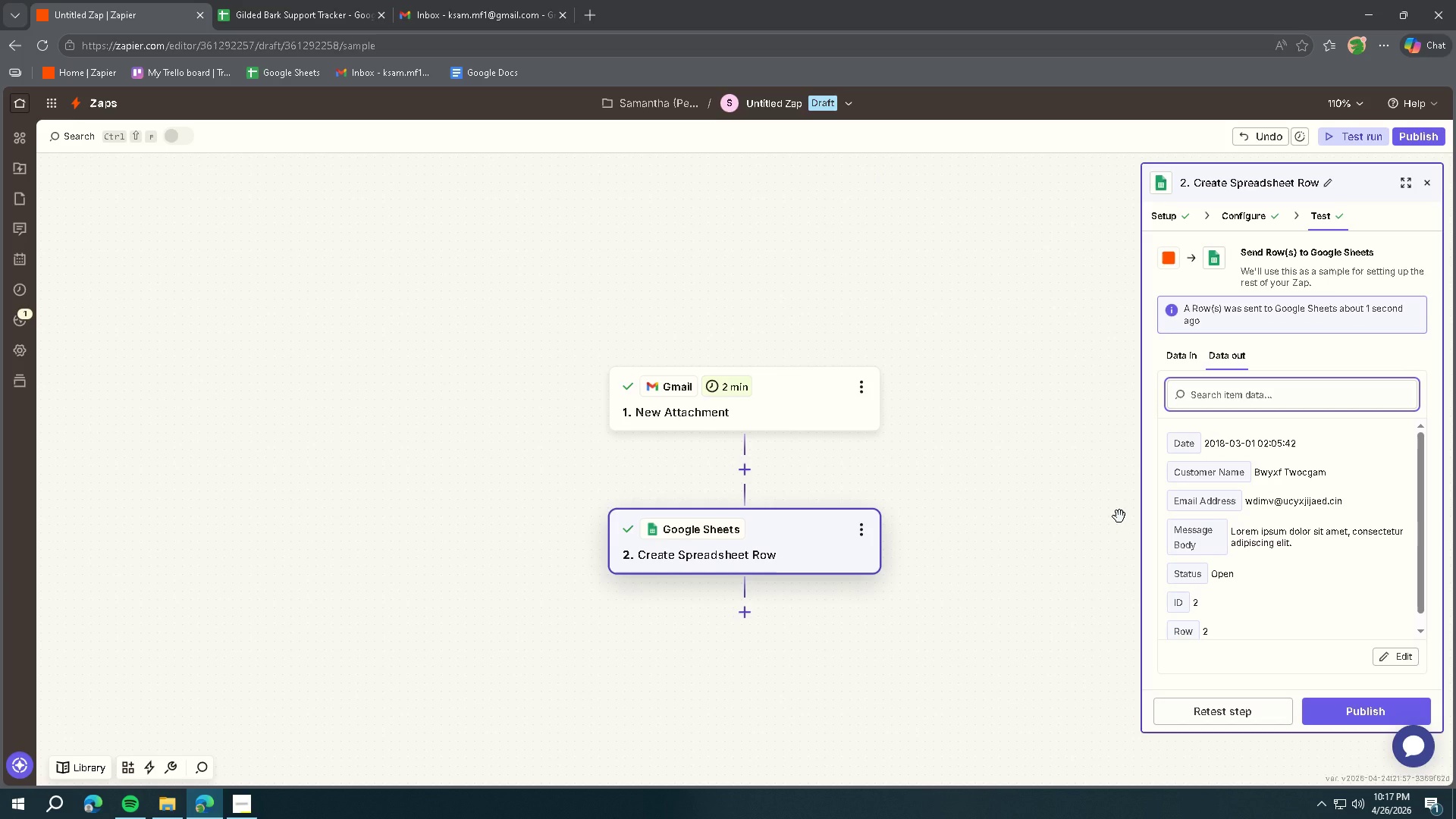 
wait(10.02)
 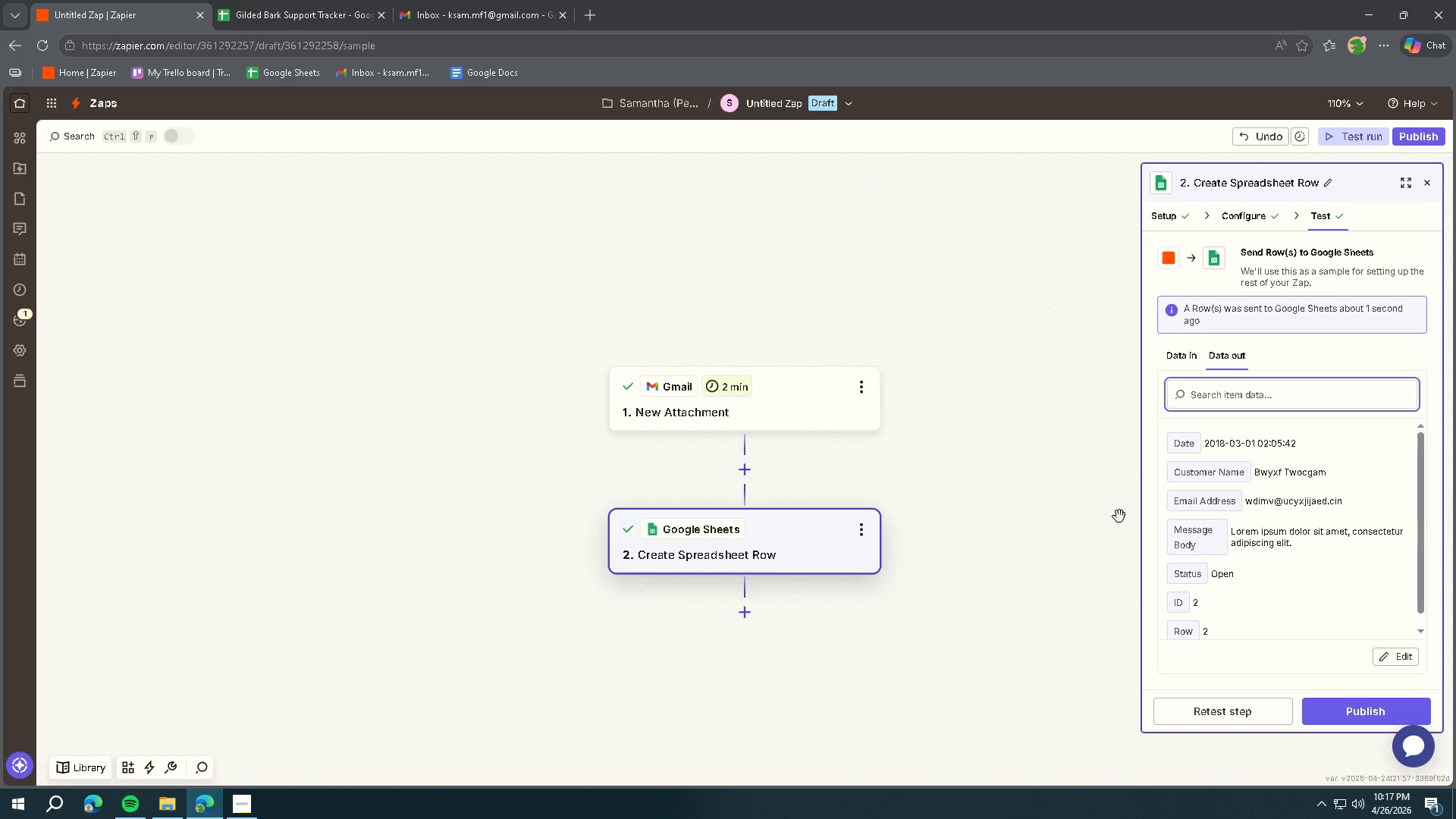 
left_click_drag(start_coordinate=[238, 808], to_coordinate=[244, 802])